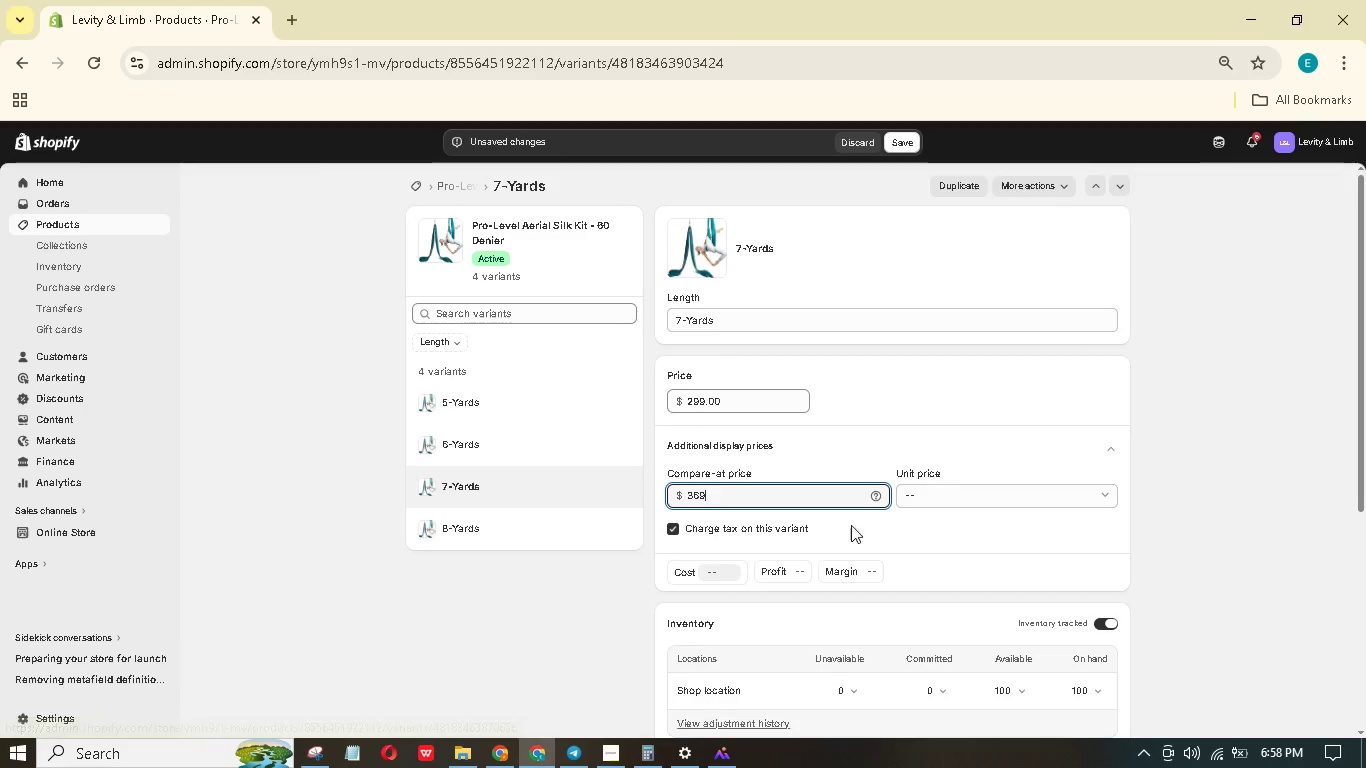 
scroll: coordinate [843, 559], scroll_direction: down, amount: 4.0
 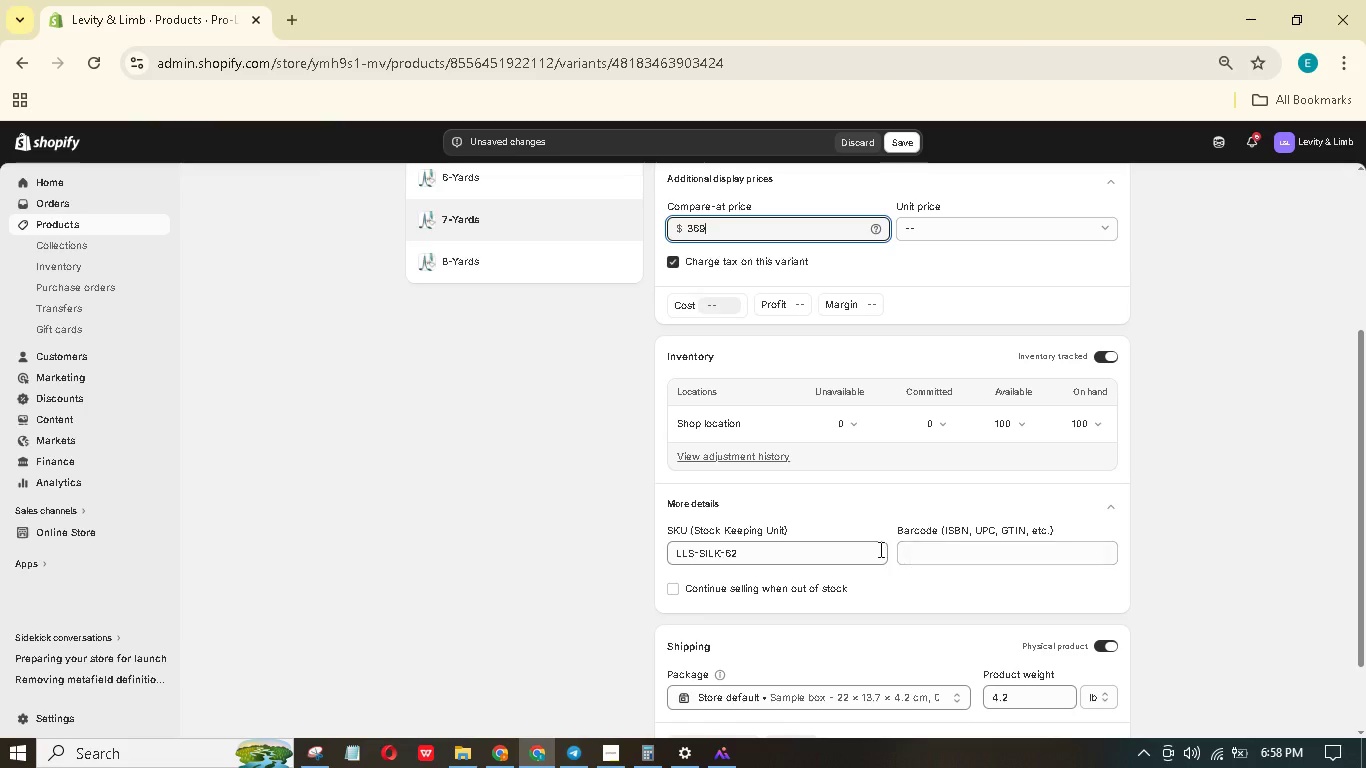 
left_click([835, 548])
 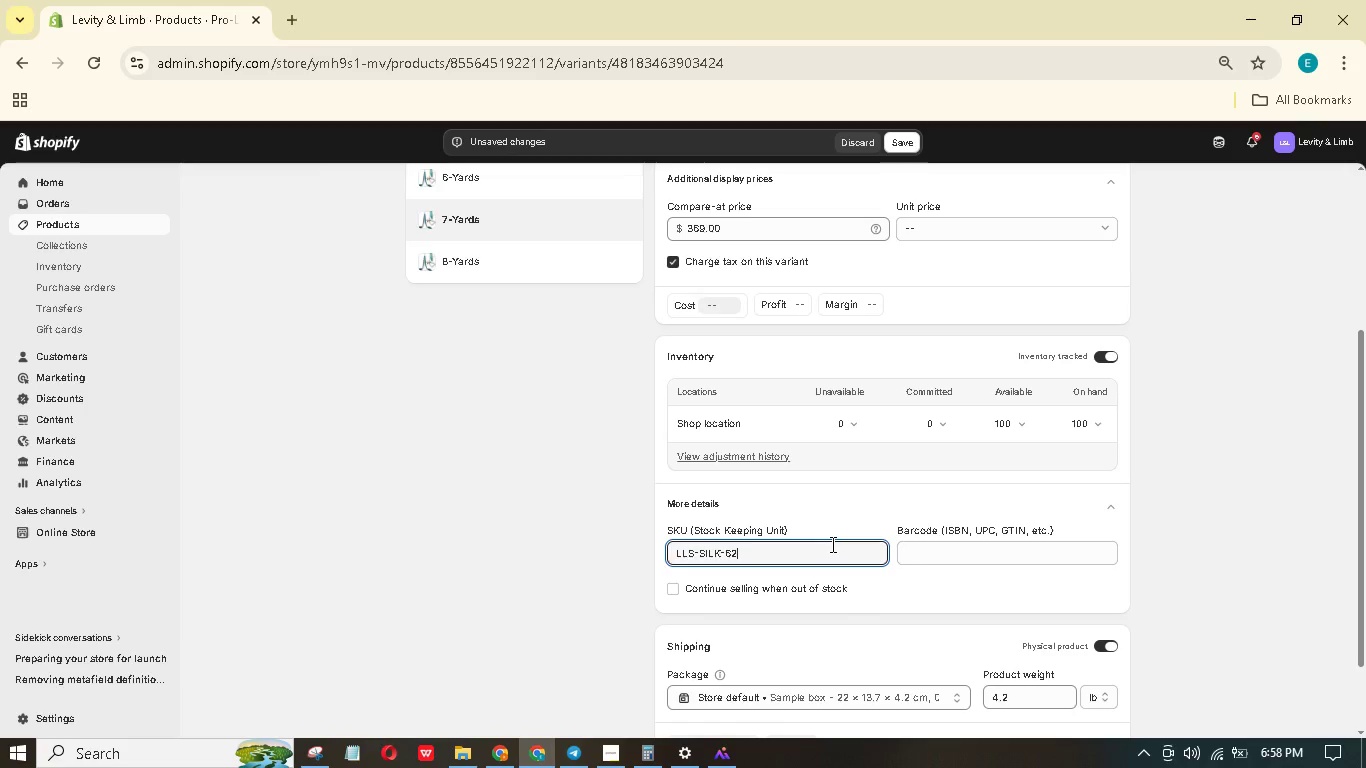 
key(Backspace)
 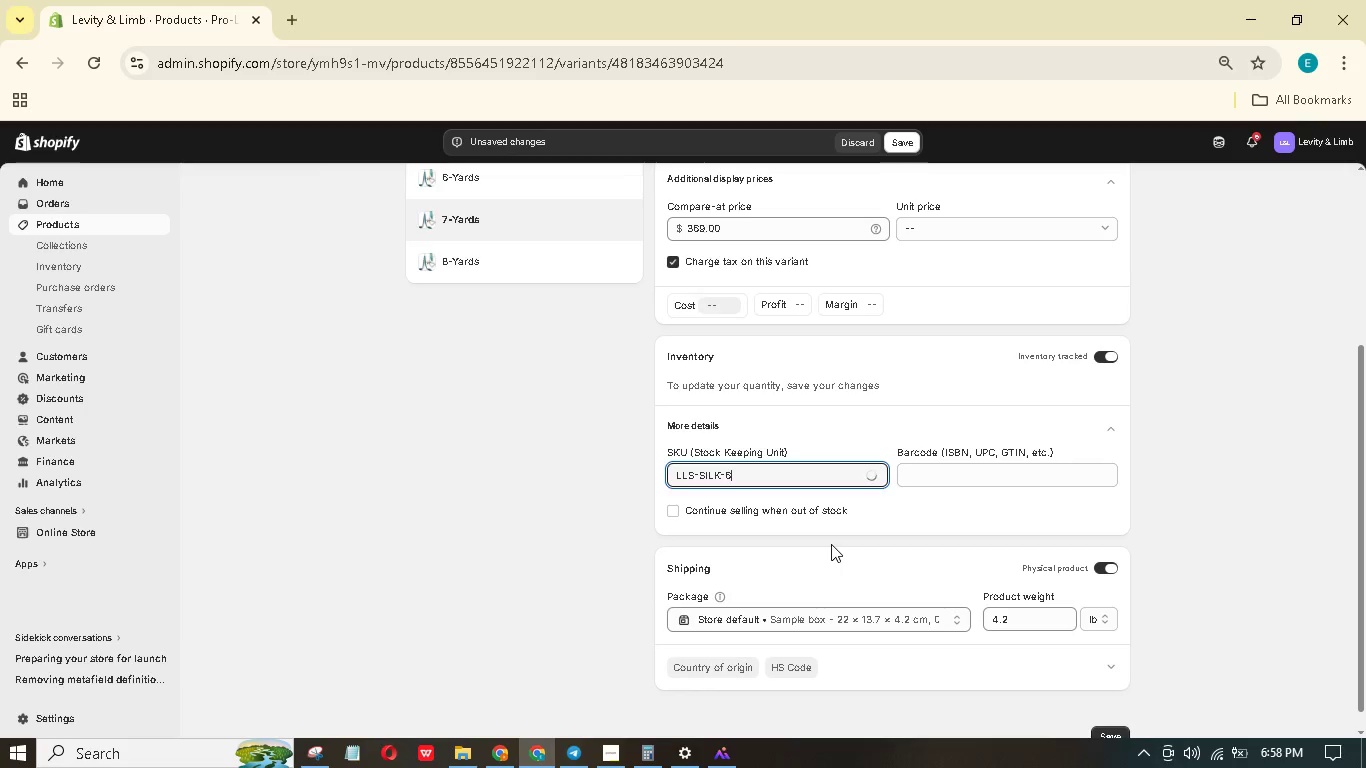 
key(Numpad0)
 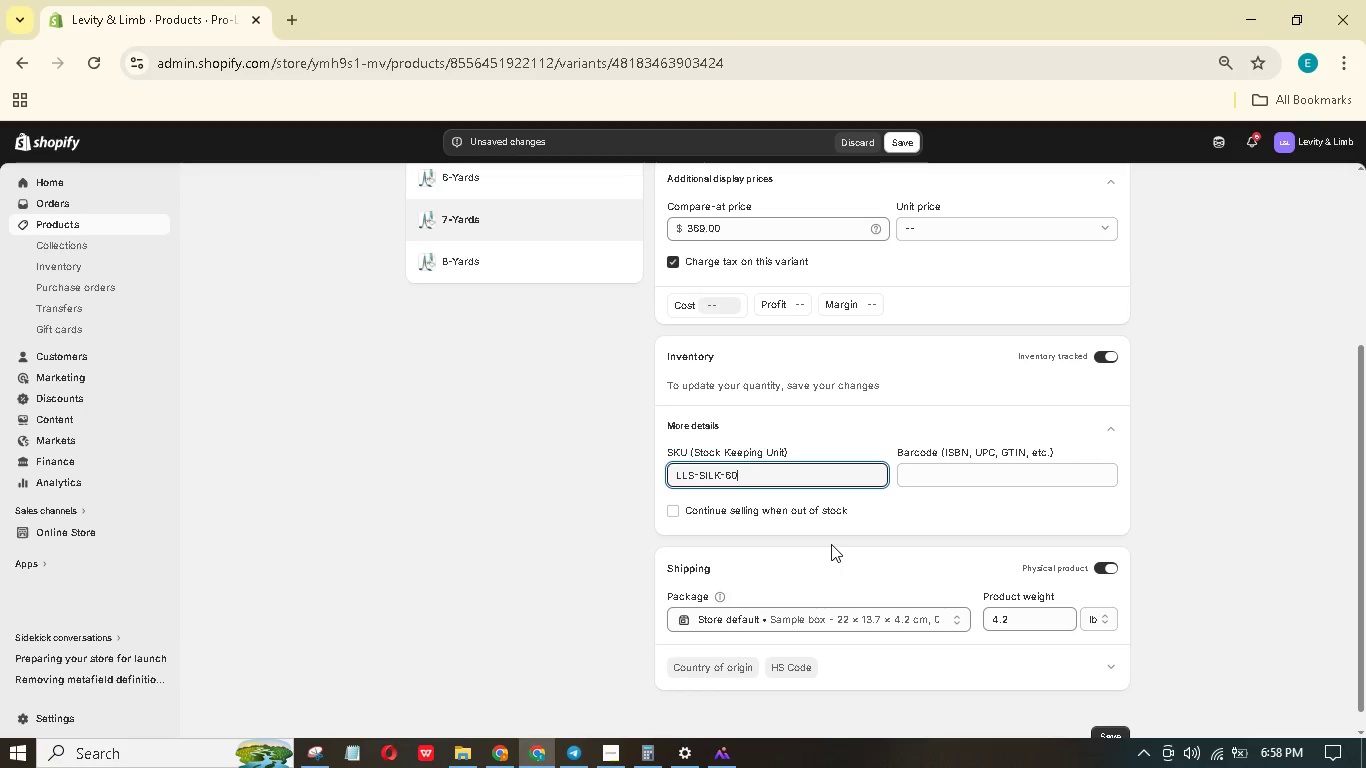 
key(Minus)
 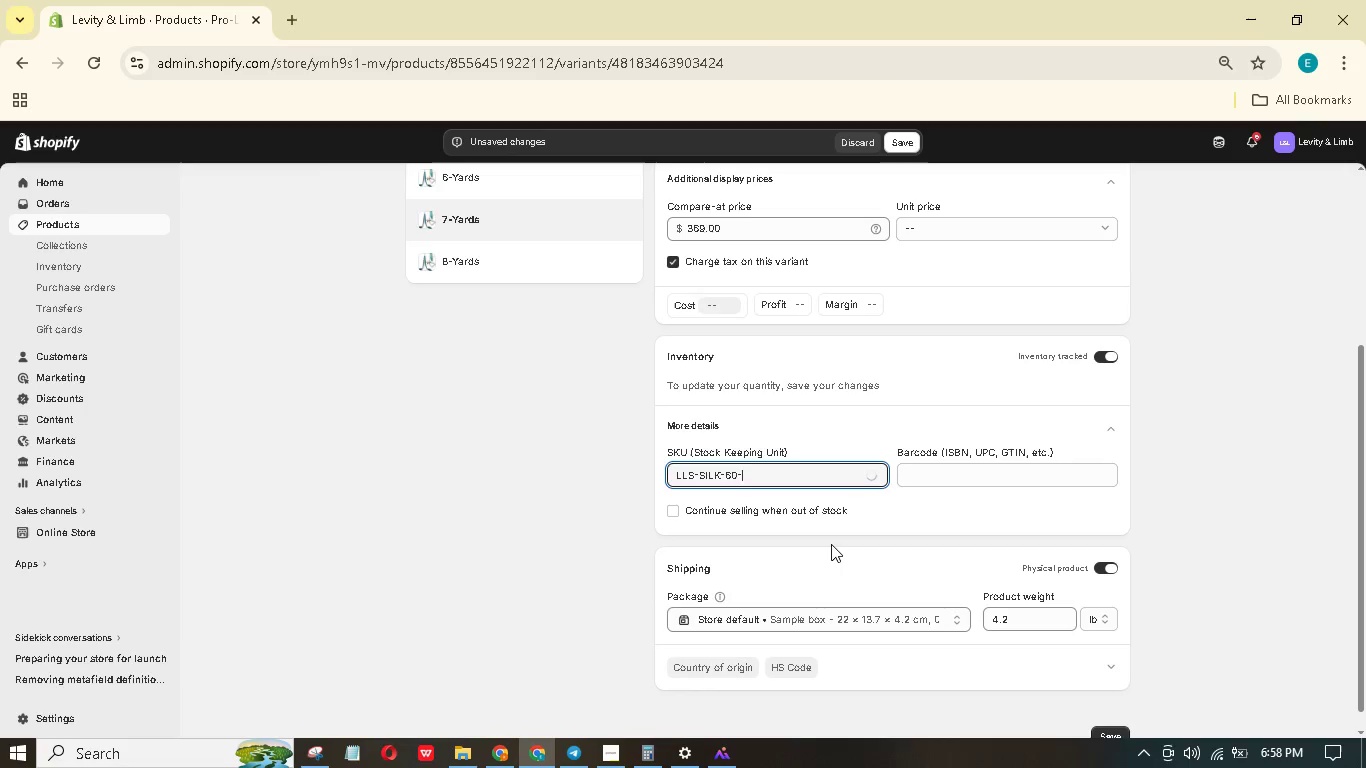 
key(Numpad0)
 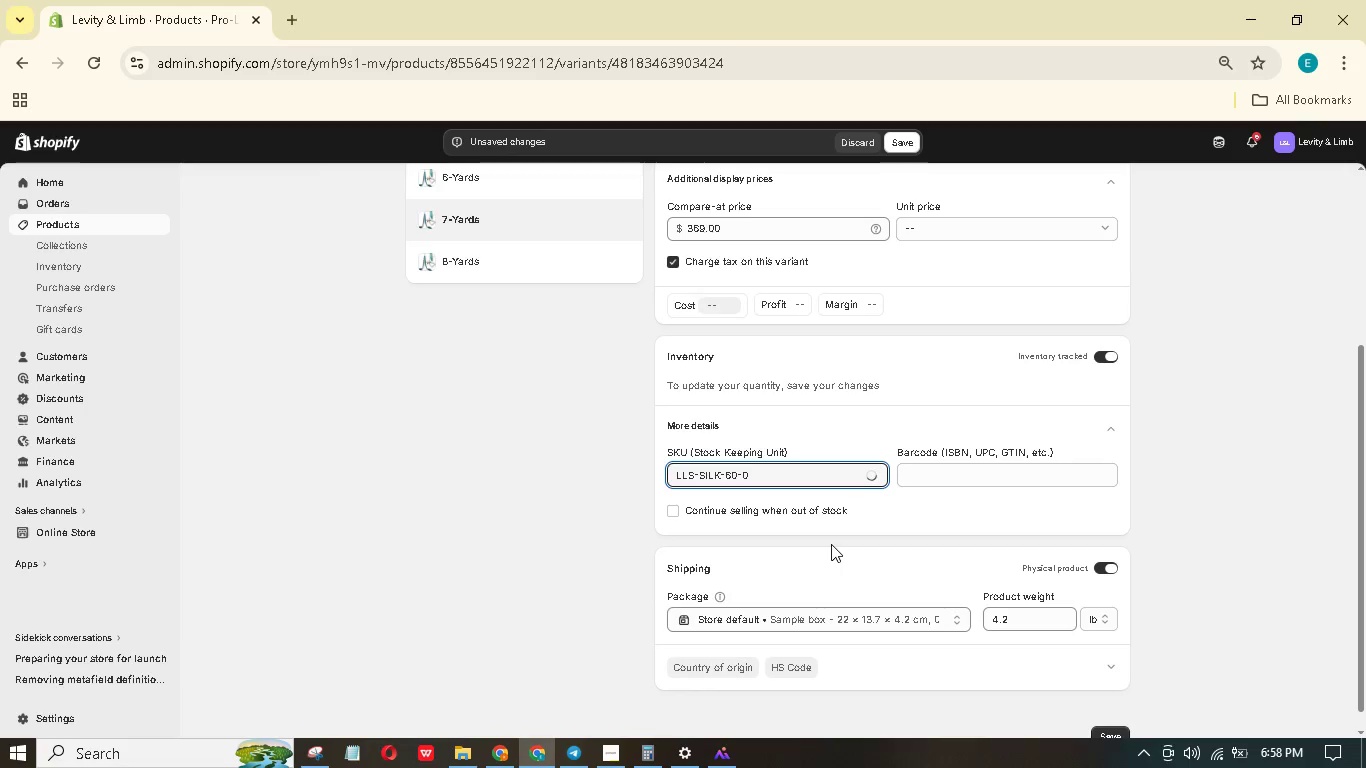 
key(Numpad7)
 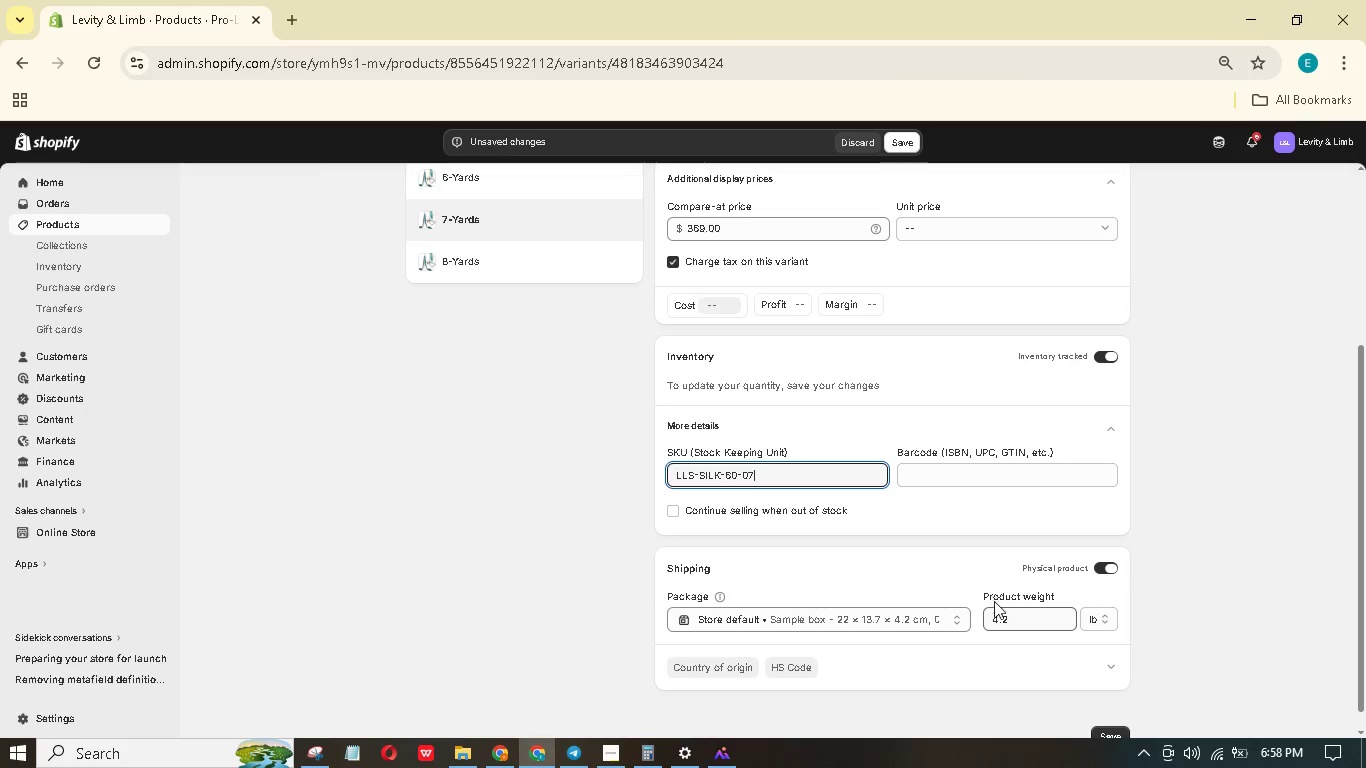 
left_click_drag(start_coordinate=[1014, 619], to_coordinate=[975, 608])
 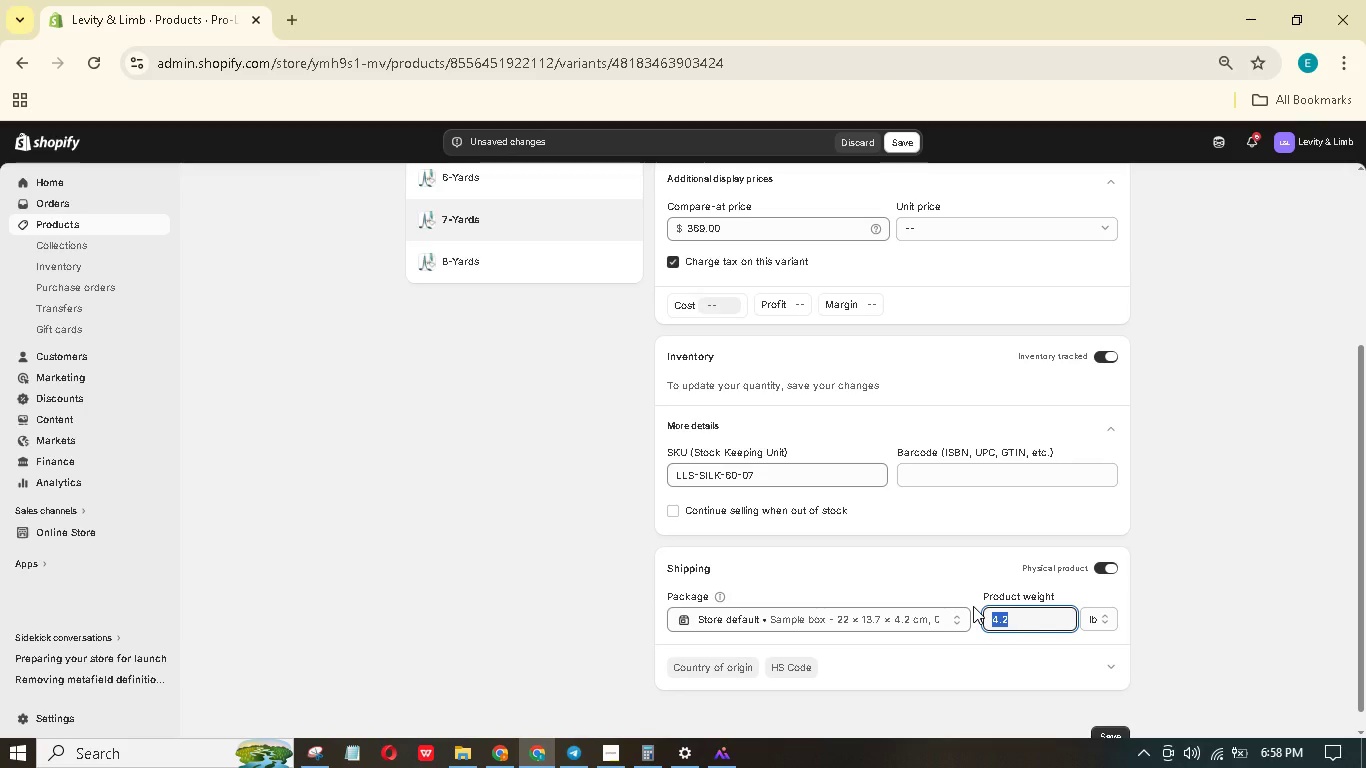 
key(Numpad5)
 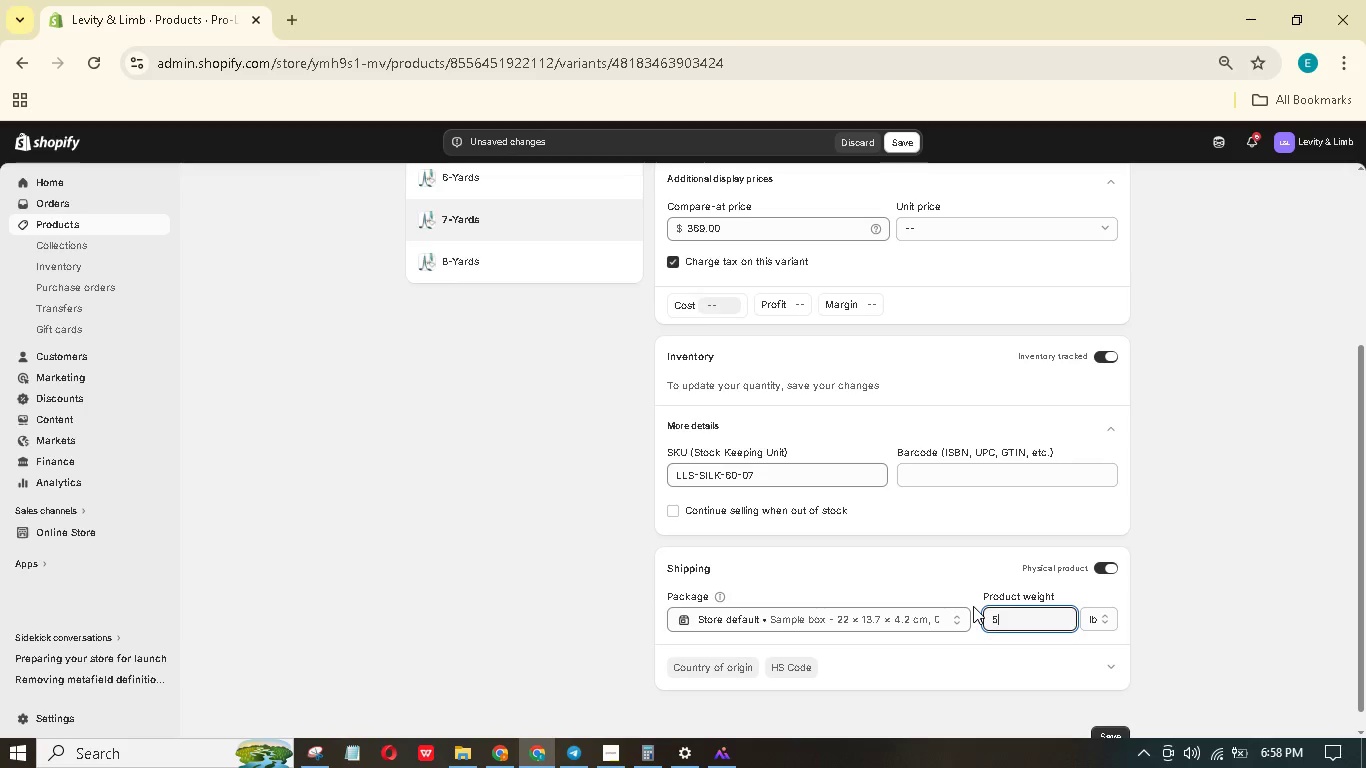 
key(NumpadDecimal)
 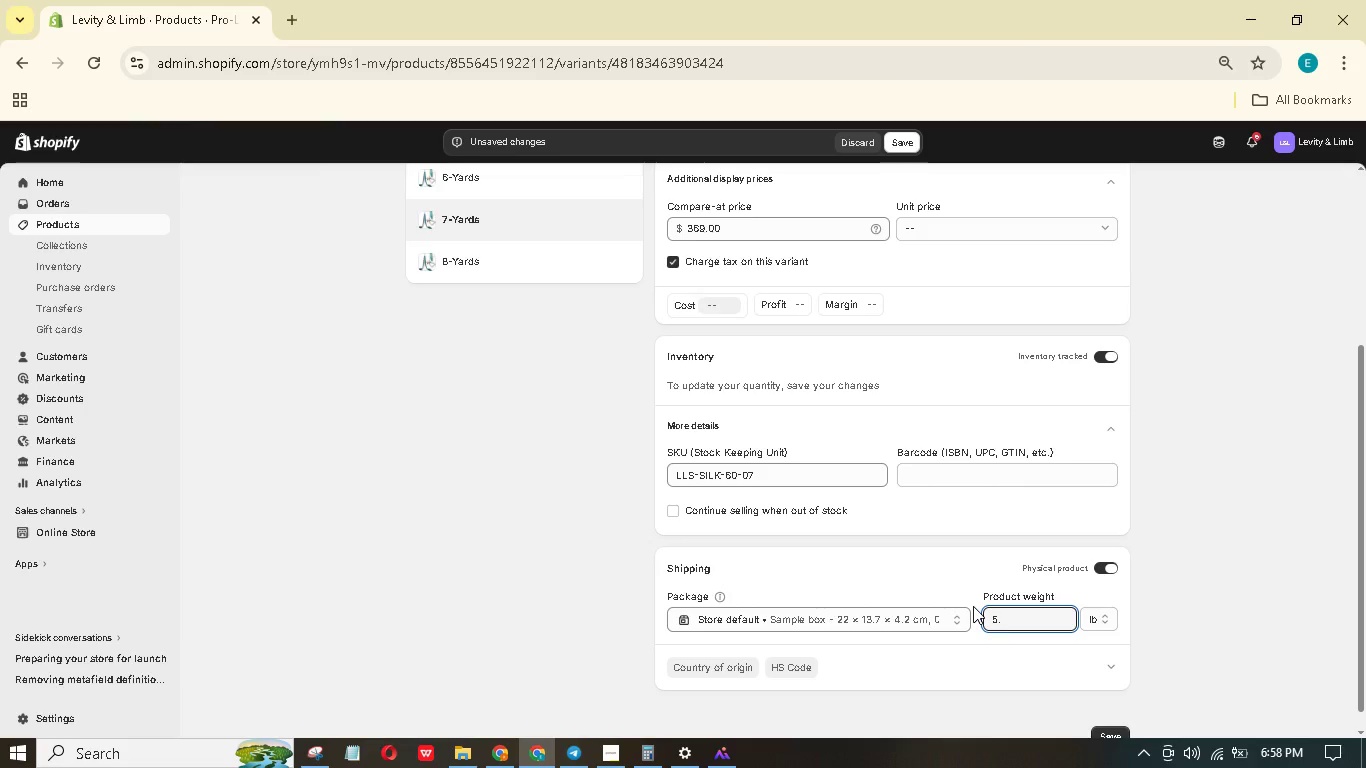 
key(Numpad8)
 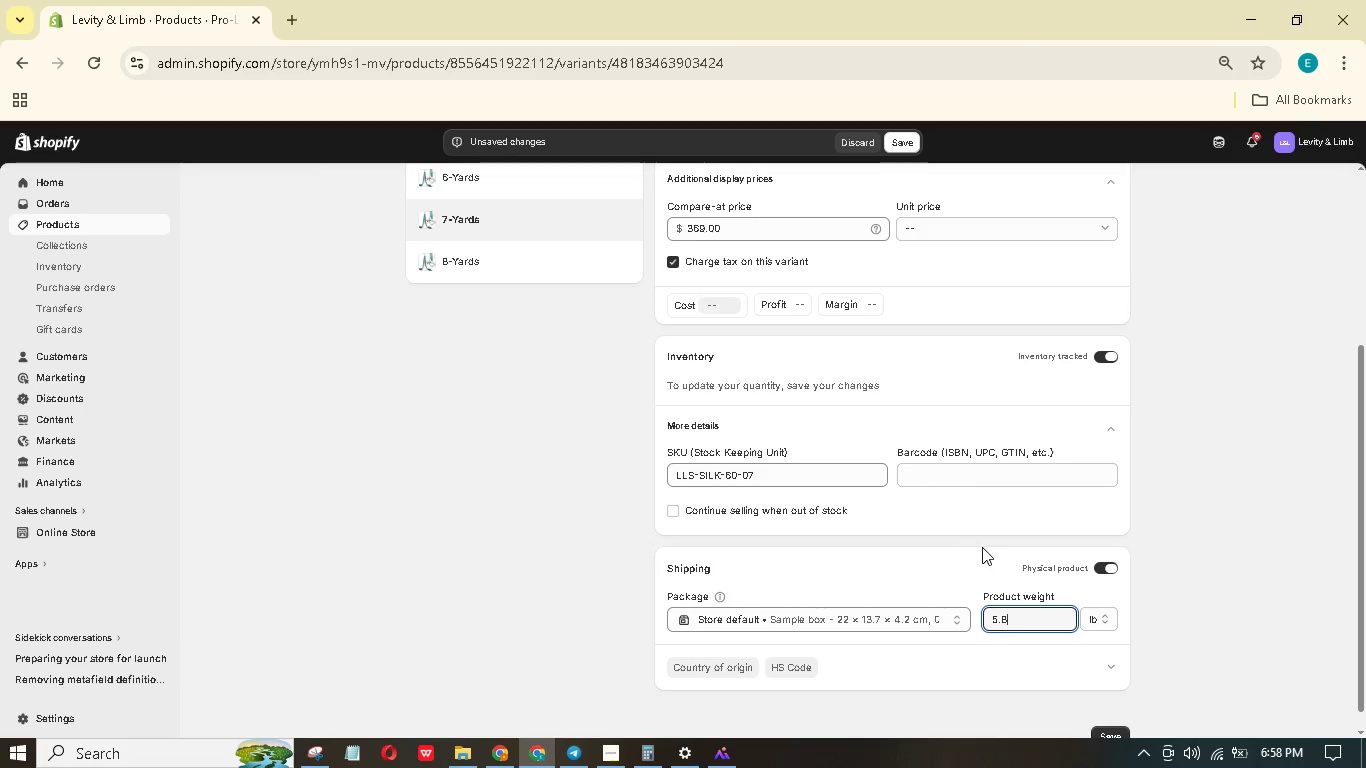 
scroll: coordinate [972, 552], scroll_direction: up, amount: 3.0
 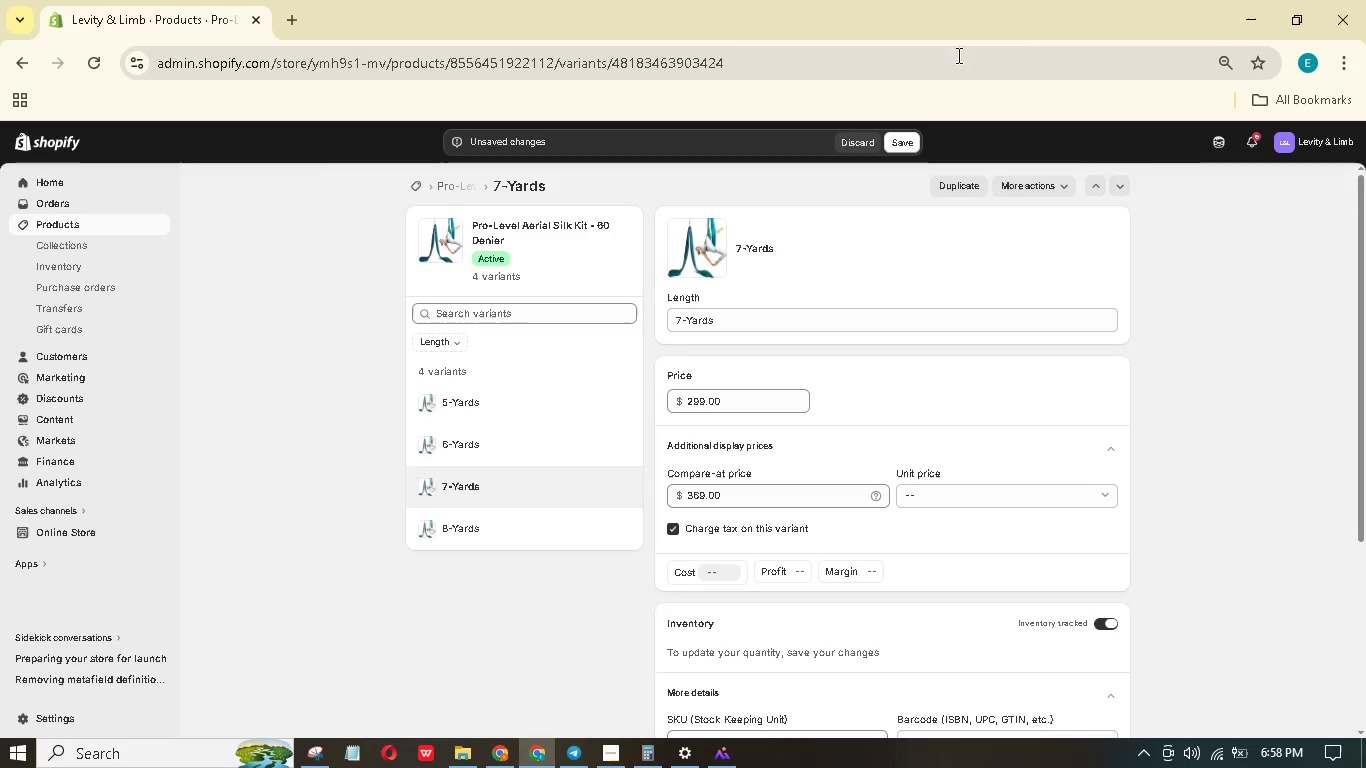 
left_click([905, 147])
 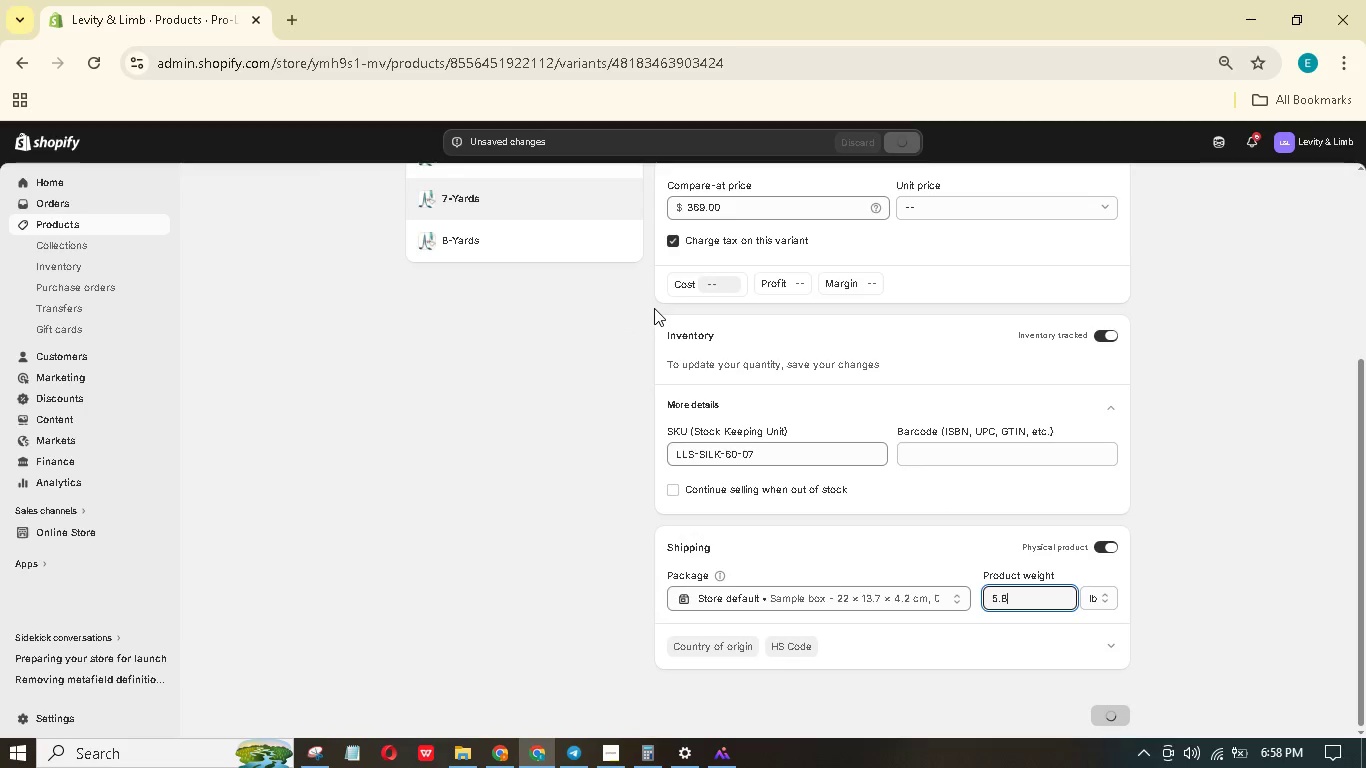 
scroll: coordinate [599, 311], scroll_direction: up, amount: 5.0
 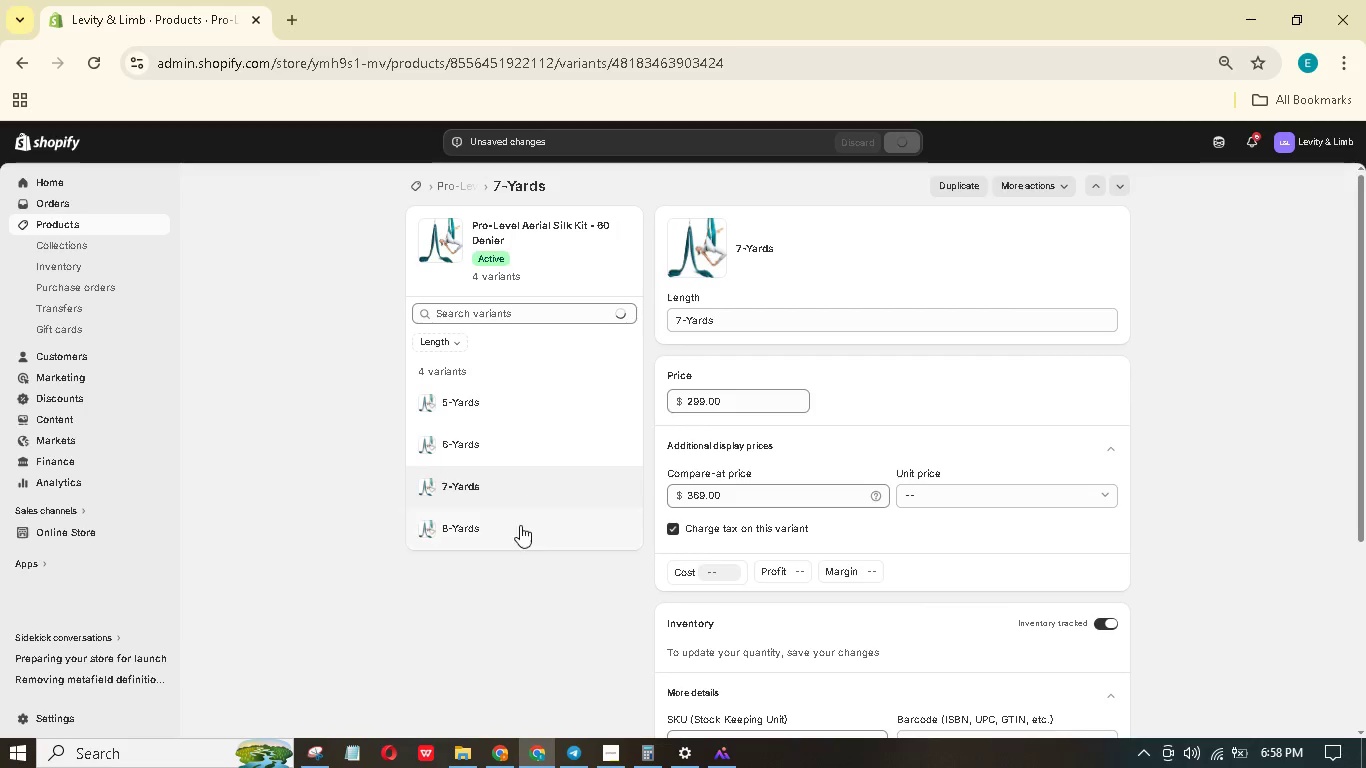 
left_click([518, 525])
 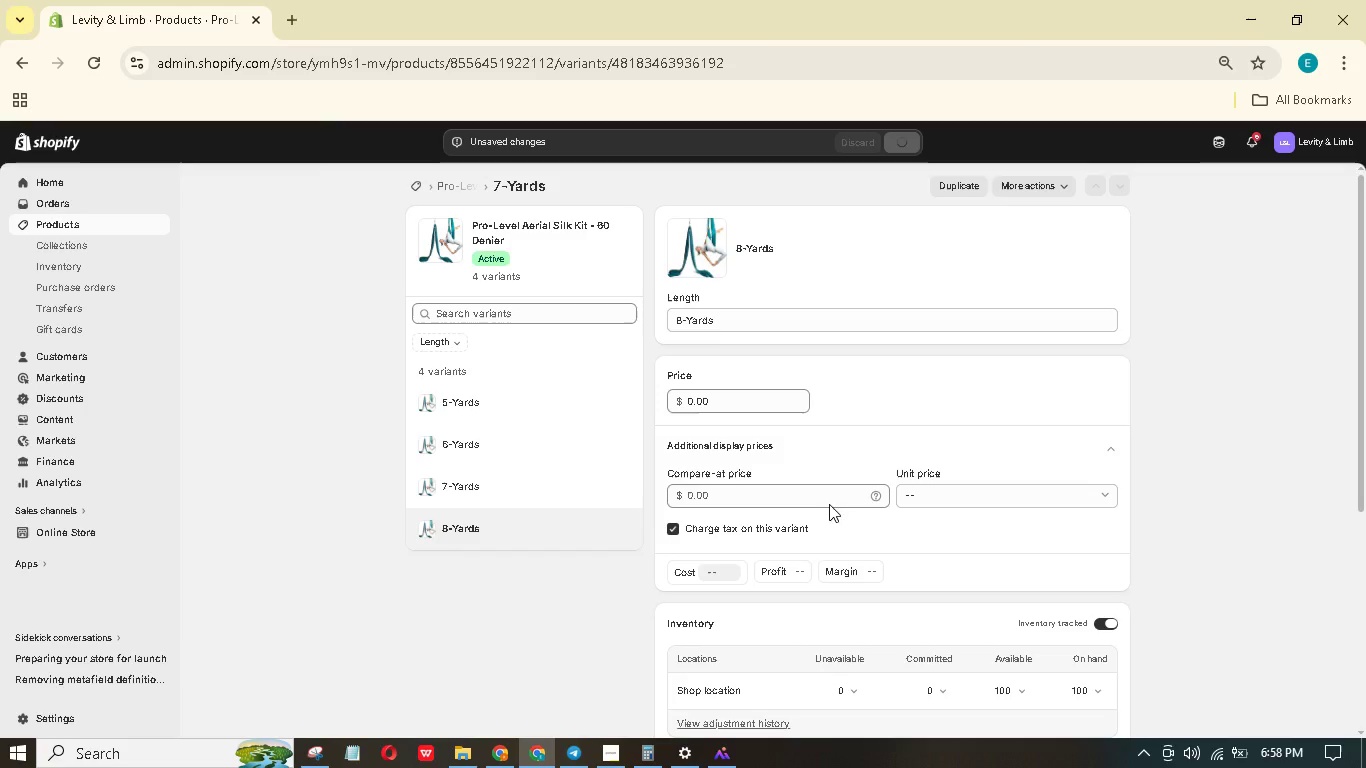 
left_click_drag(start_coordinate=[737, 397], to_coordinate=[650, 367])
 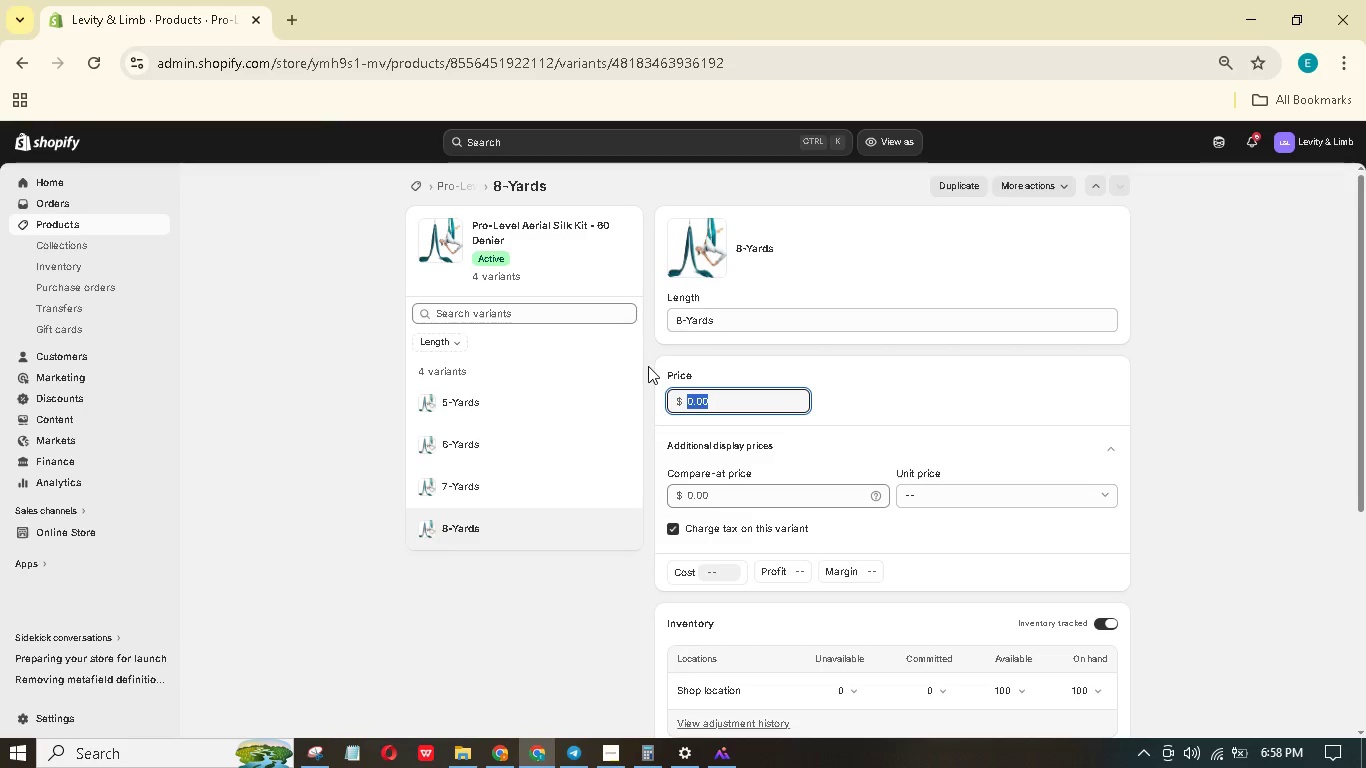 
key(Numpad3)
 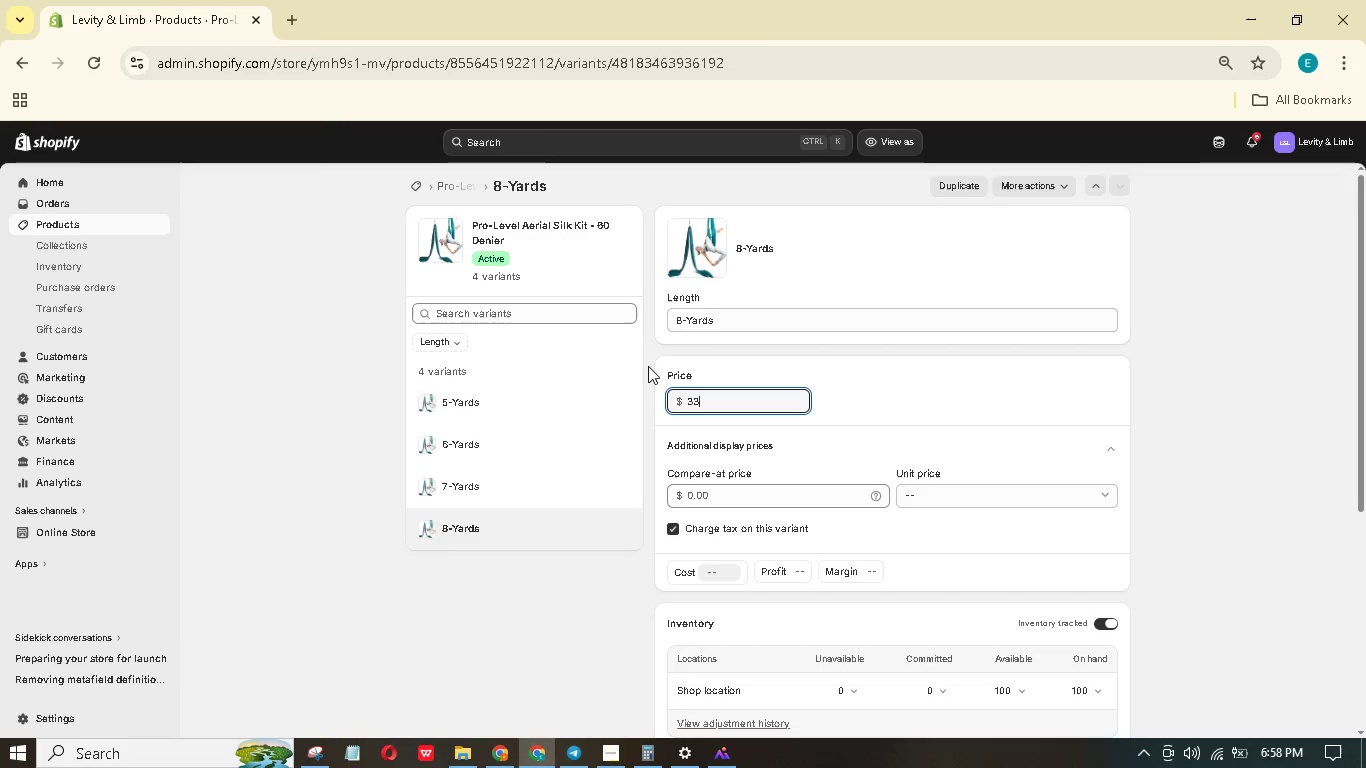 
key(Numpad3)
 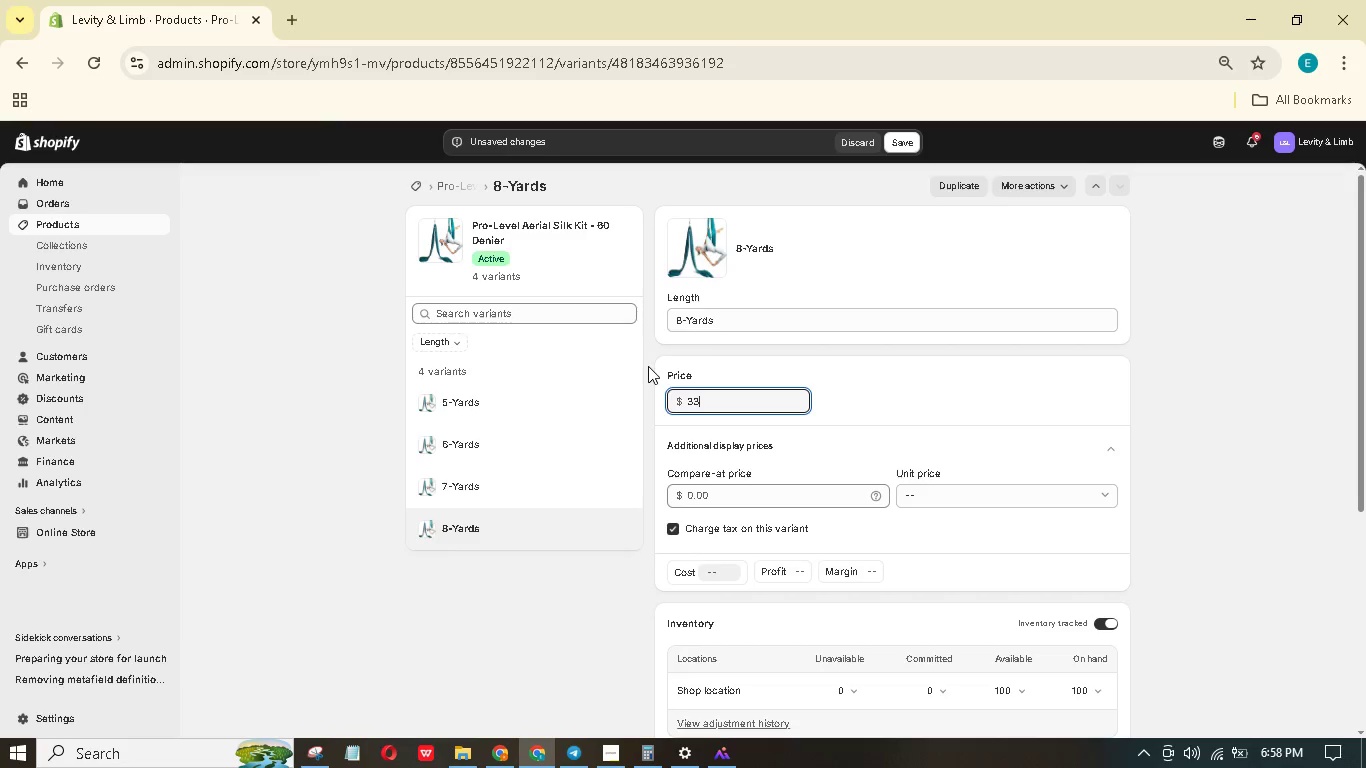 
key(Numpad9)
 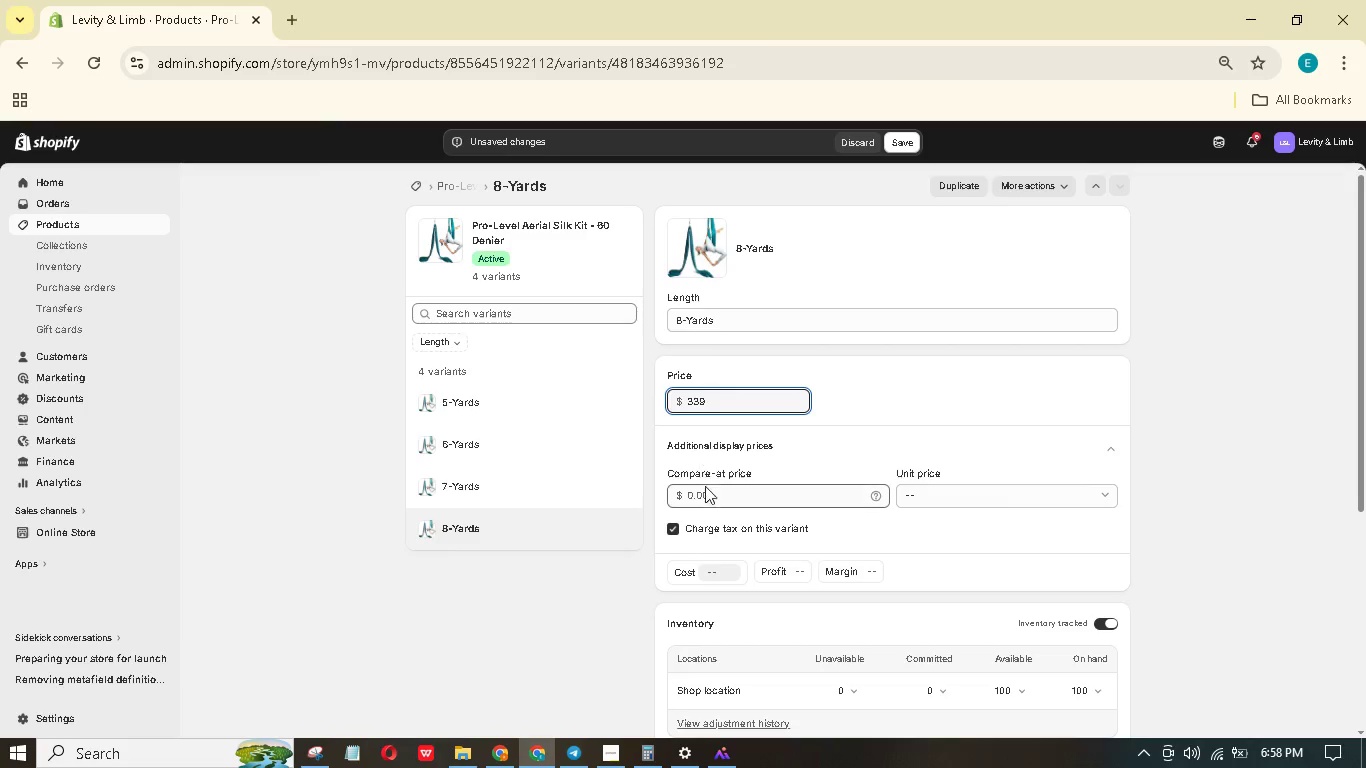 
left_click_drag(start_coordinate=[709, 493], to_coordinate=[651, 476])
 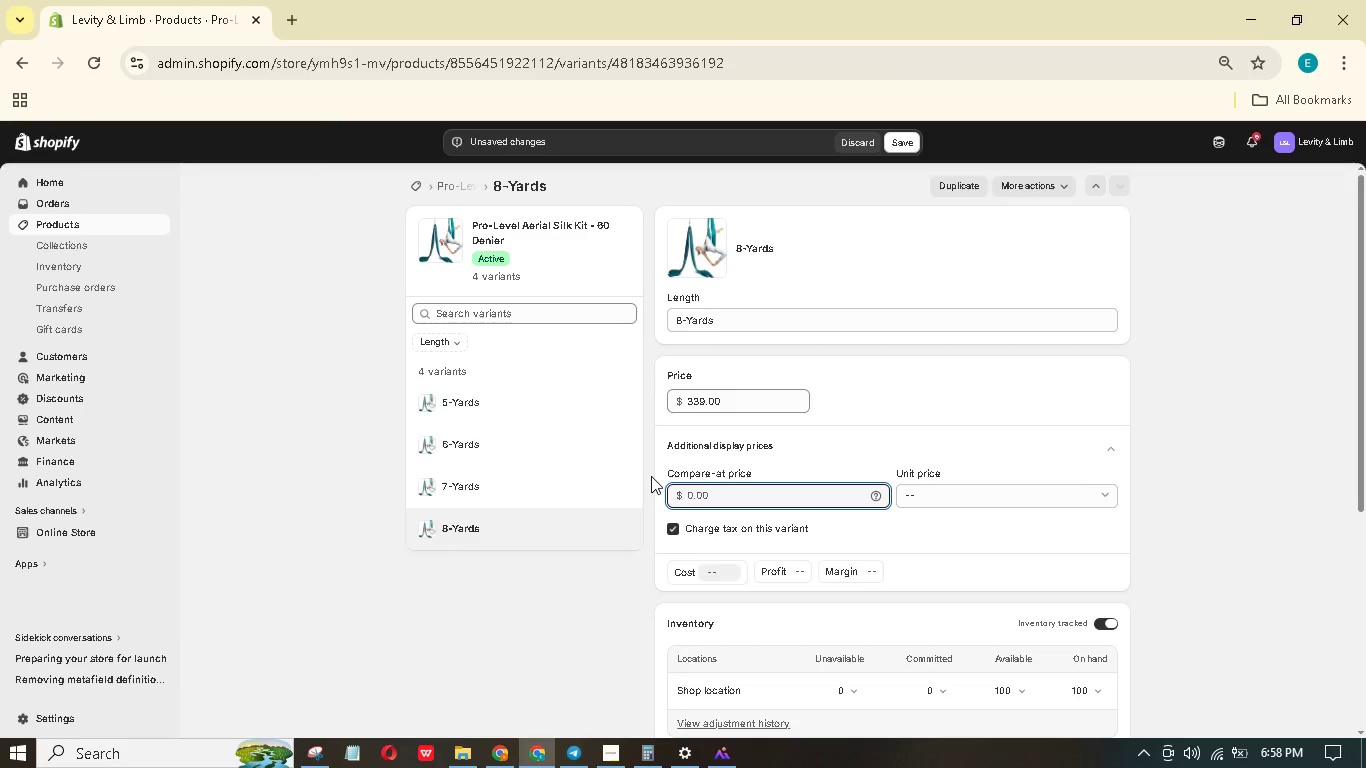 
key(Numpad4)
 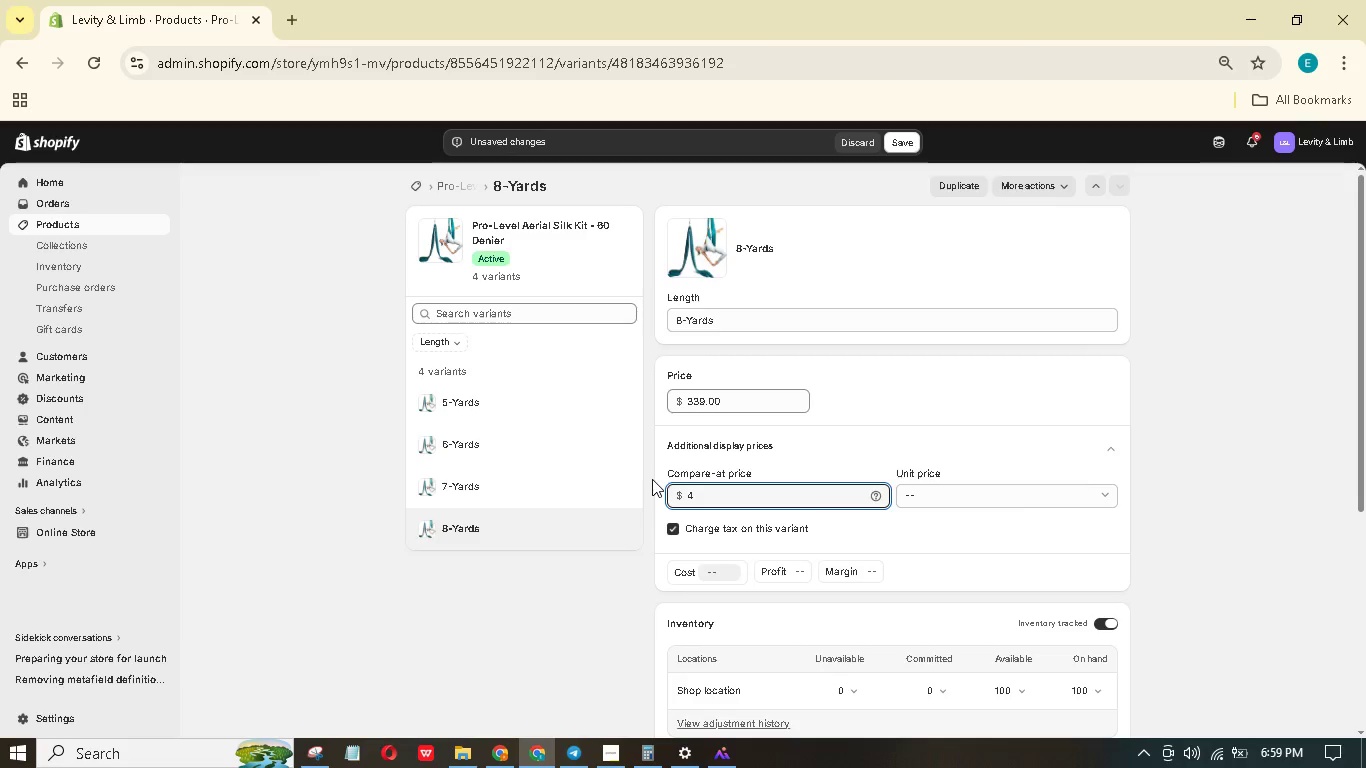 
key(Numpad1)
 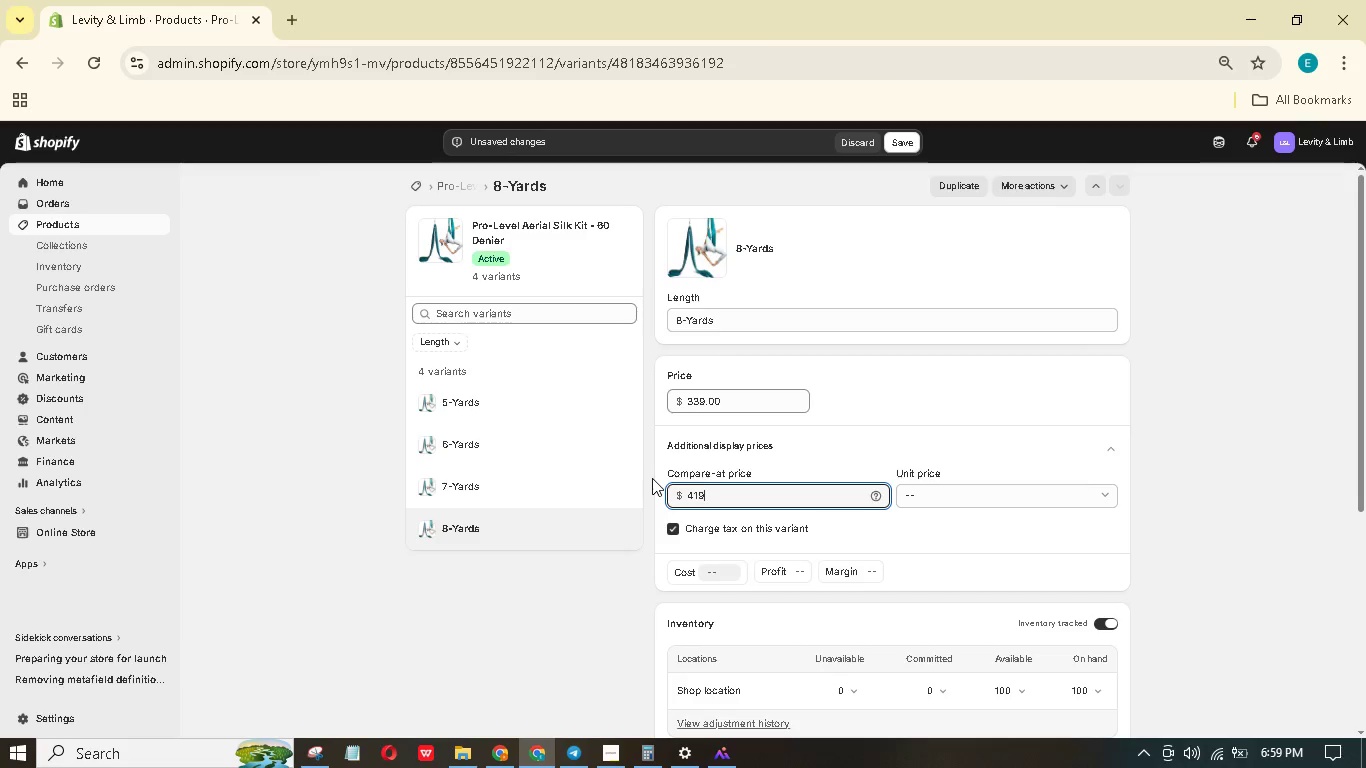 
key(Numpad9)
 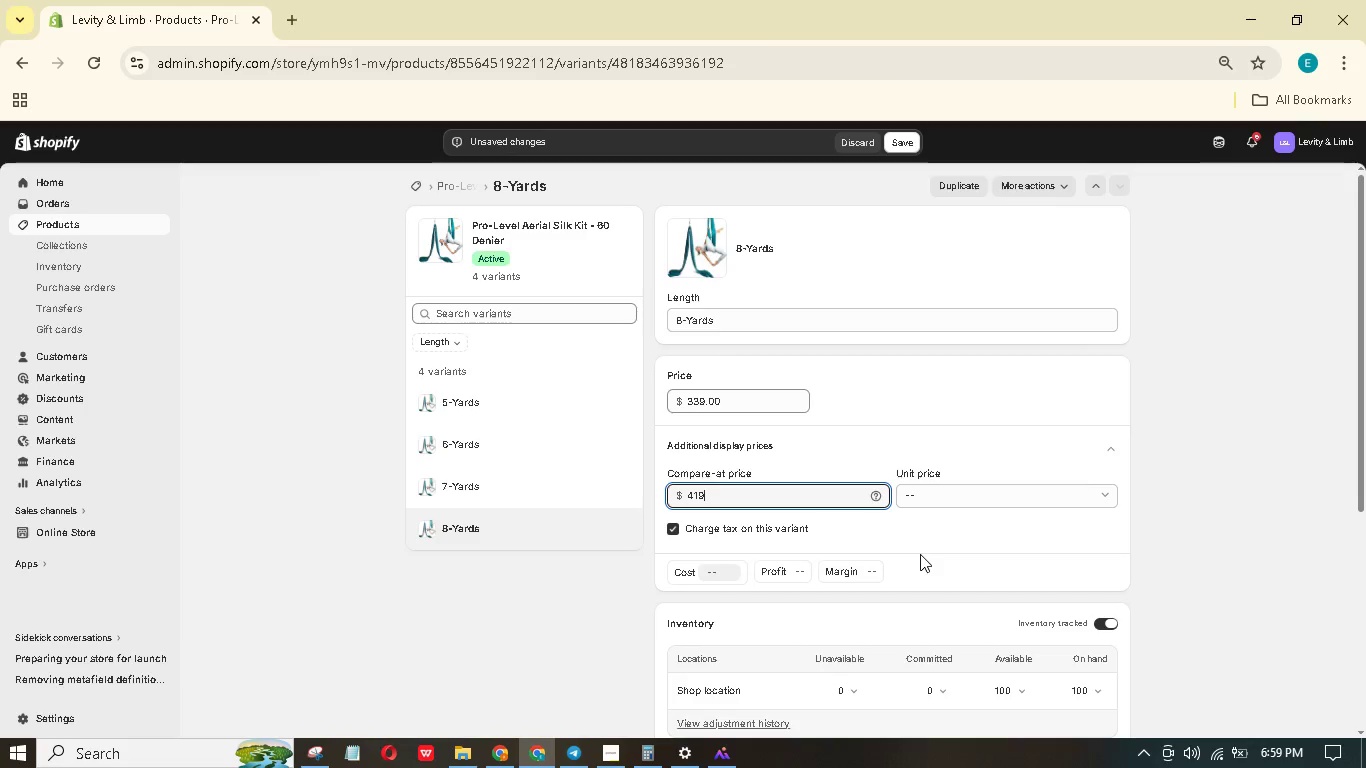 
scroll: coordinate [918, 557], scroll_direction: down, amount: 3.0
 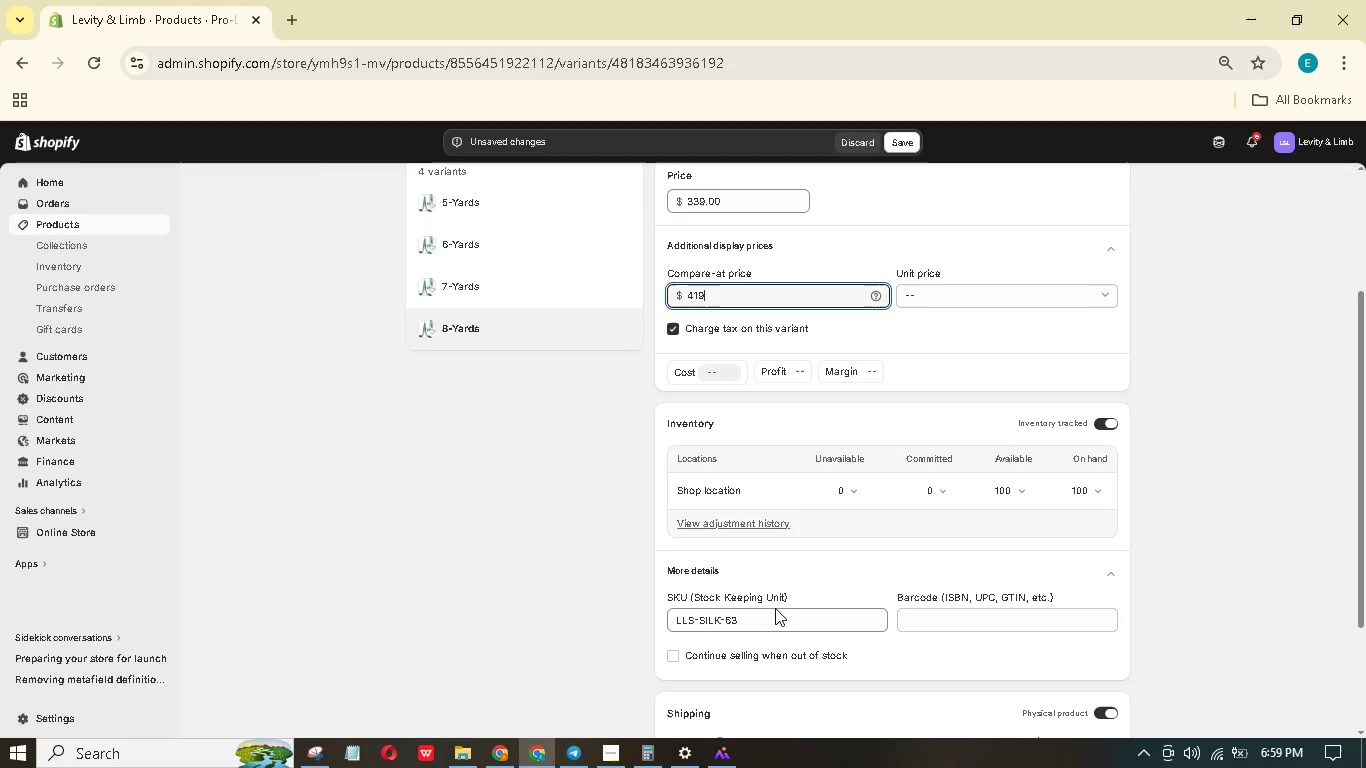 
left_click([778, 617])
 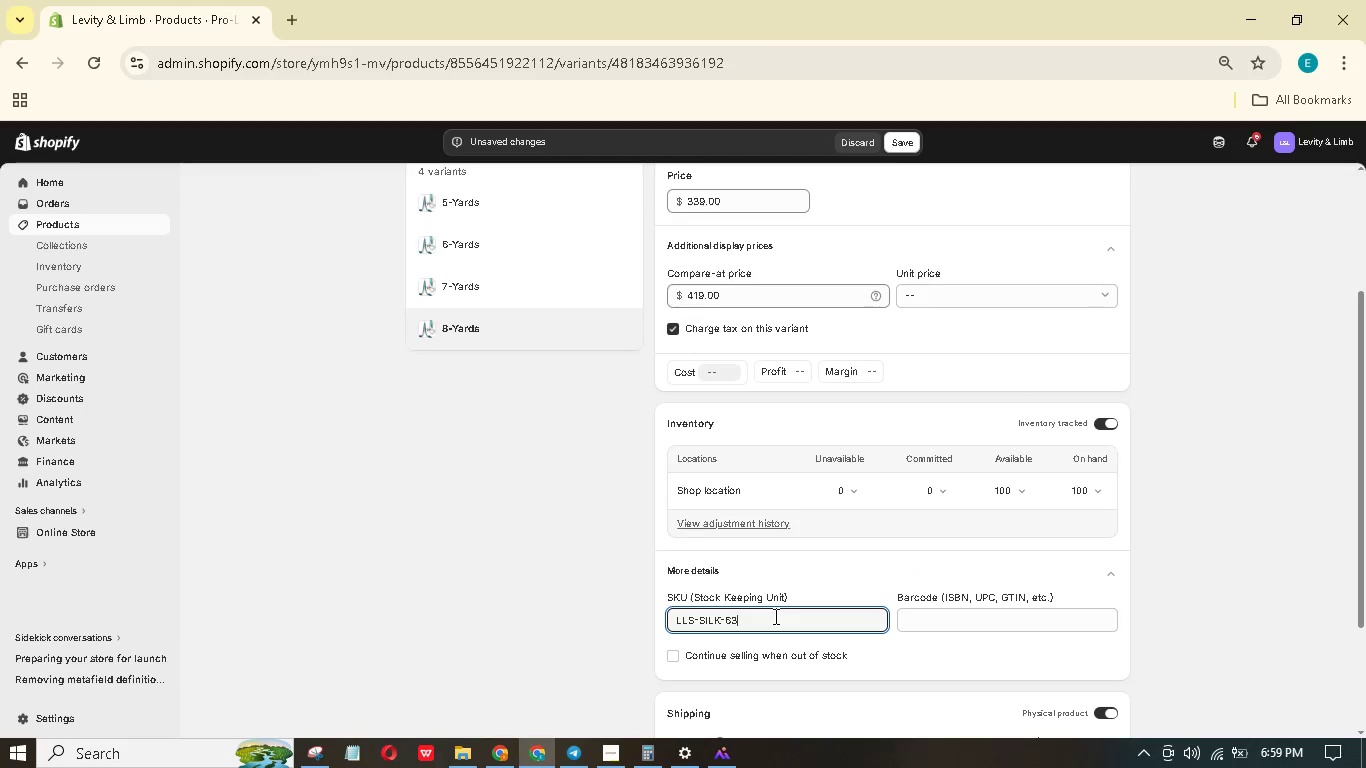 
key(Backspace)
 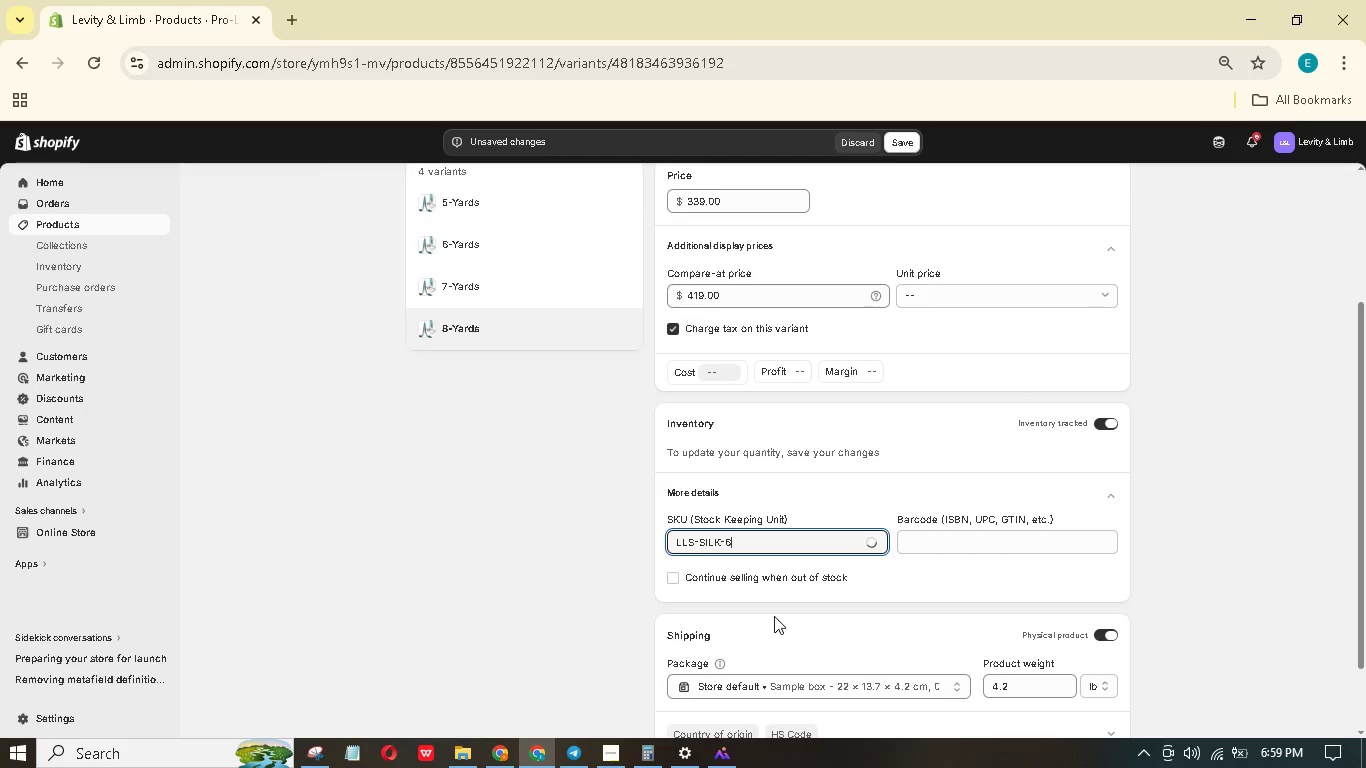 
key(Numpad0)
 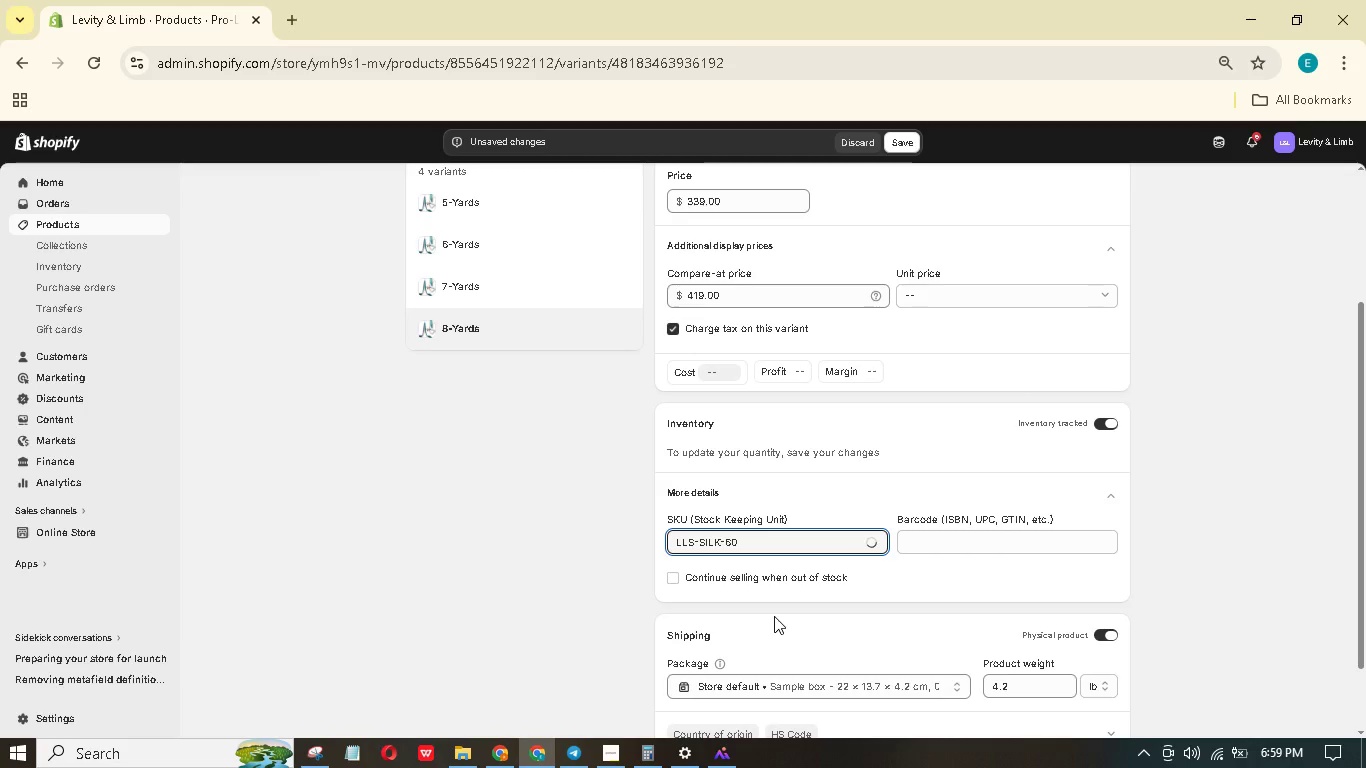 
key(Minus)
 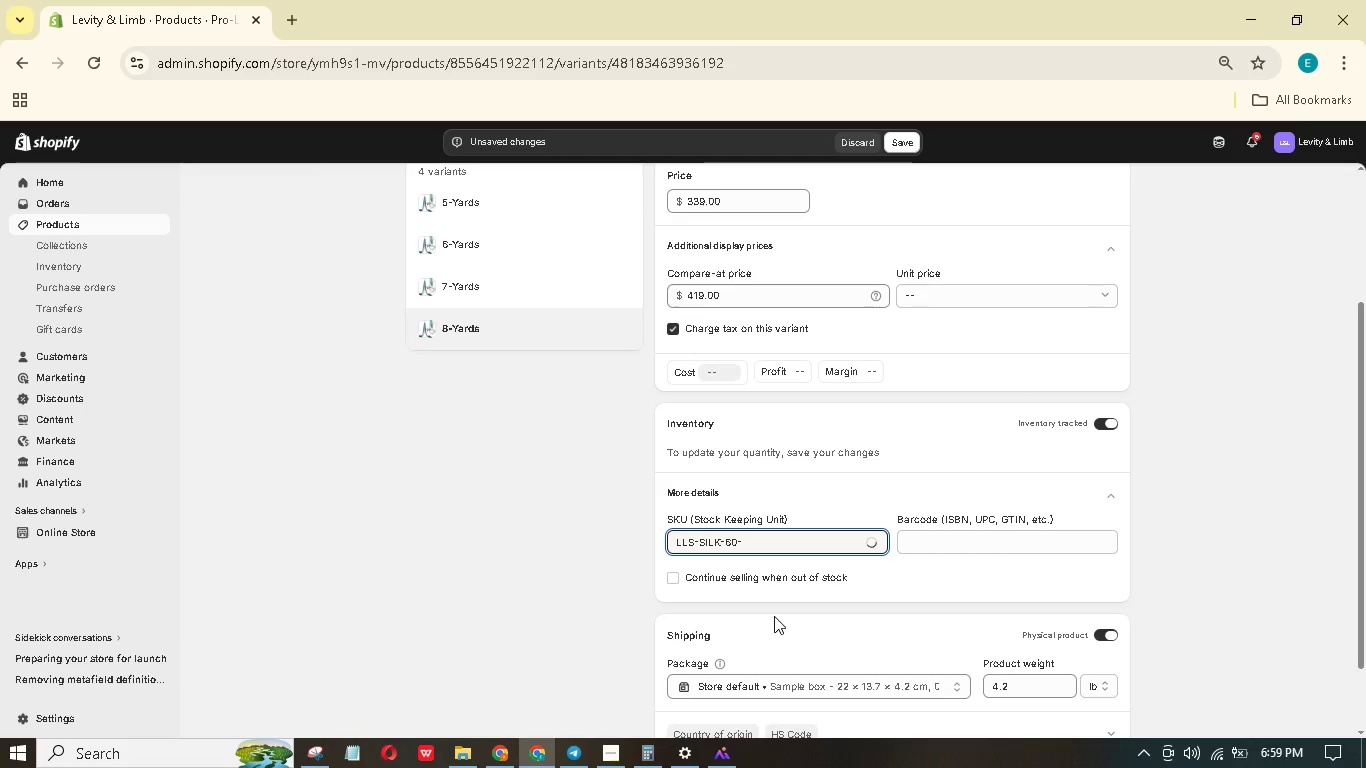 
key(Numpad0)
 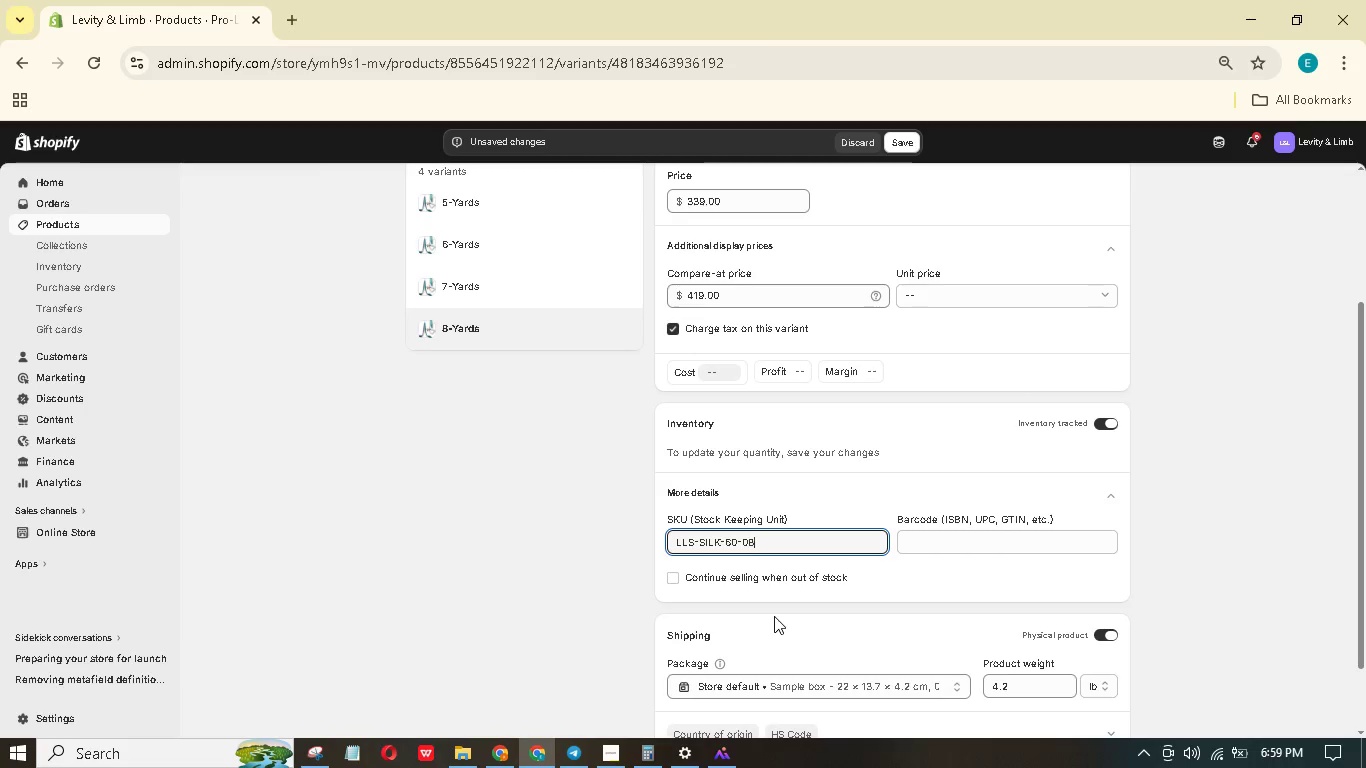 
key(Numpad8)
 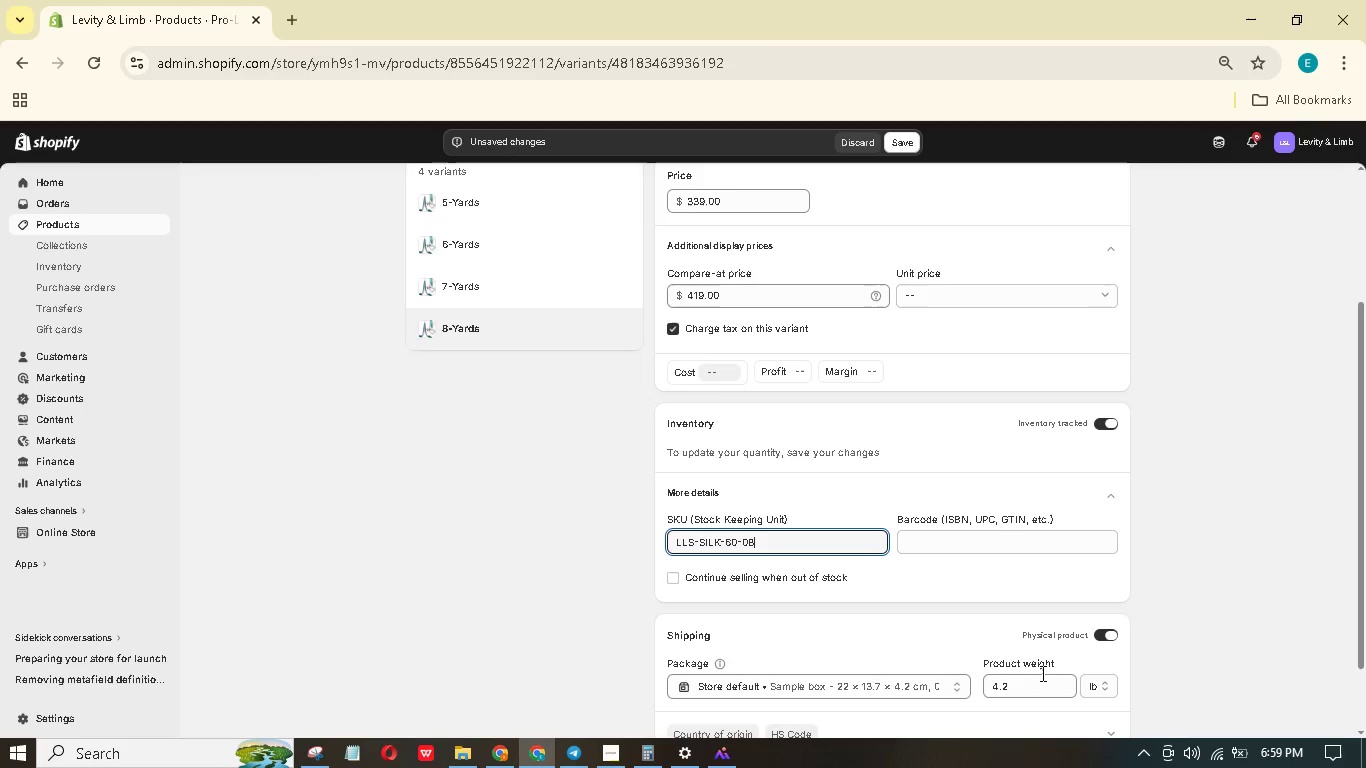 
left_click_drag(start_coordinate=[1032, 683], to_coordinate=[958, 665])
 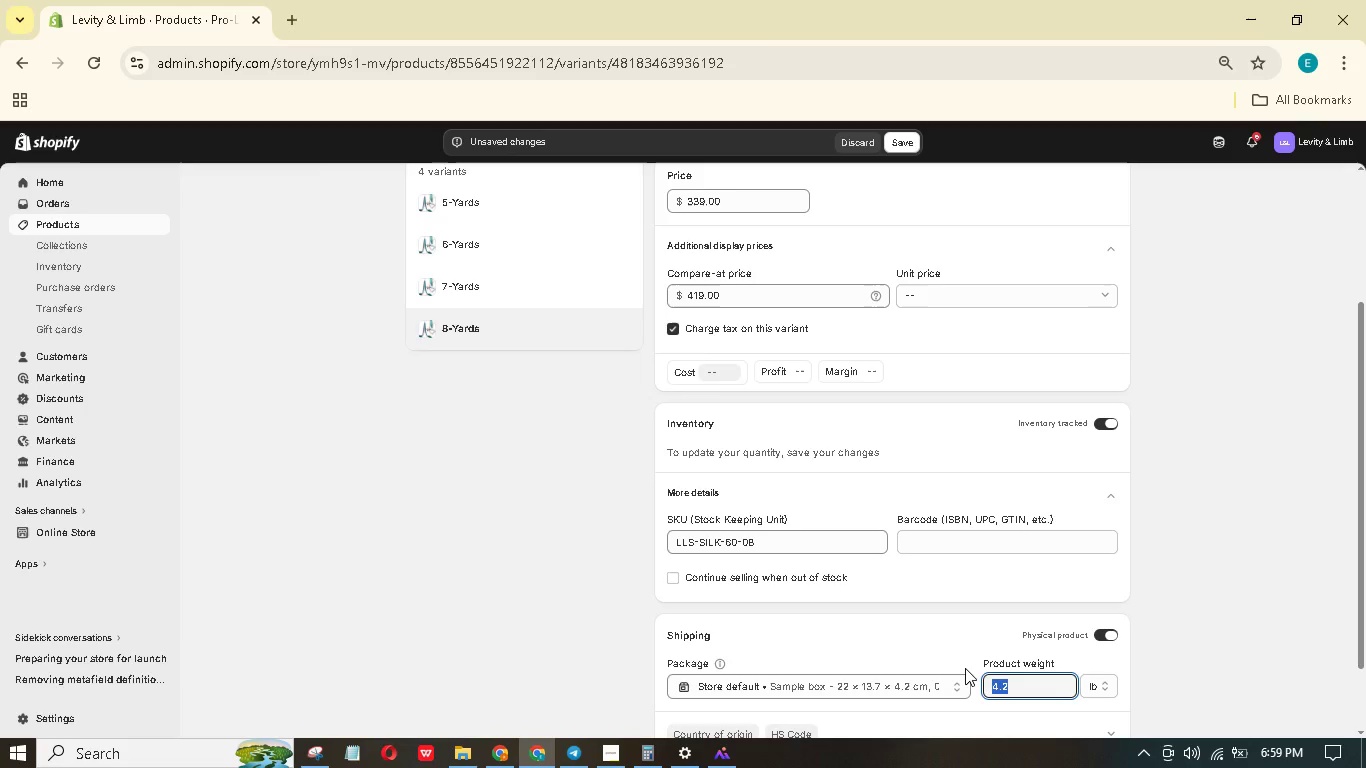 
key(Numpad6)
 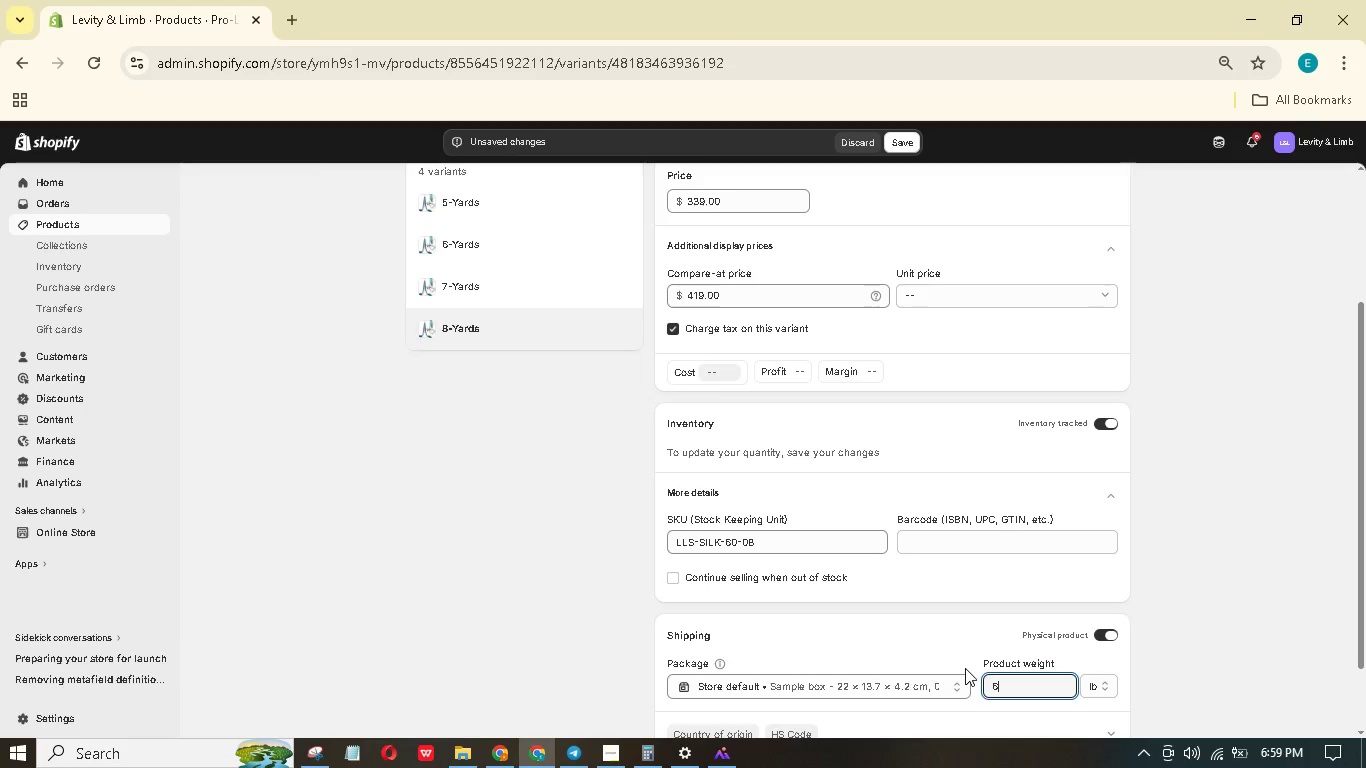 
key(NumpadDecimal)
 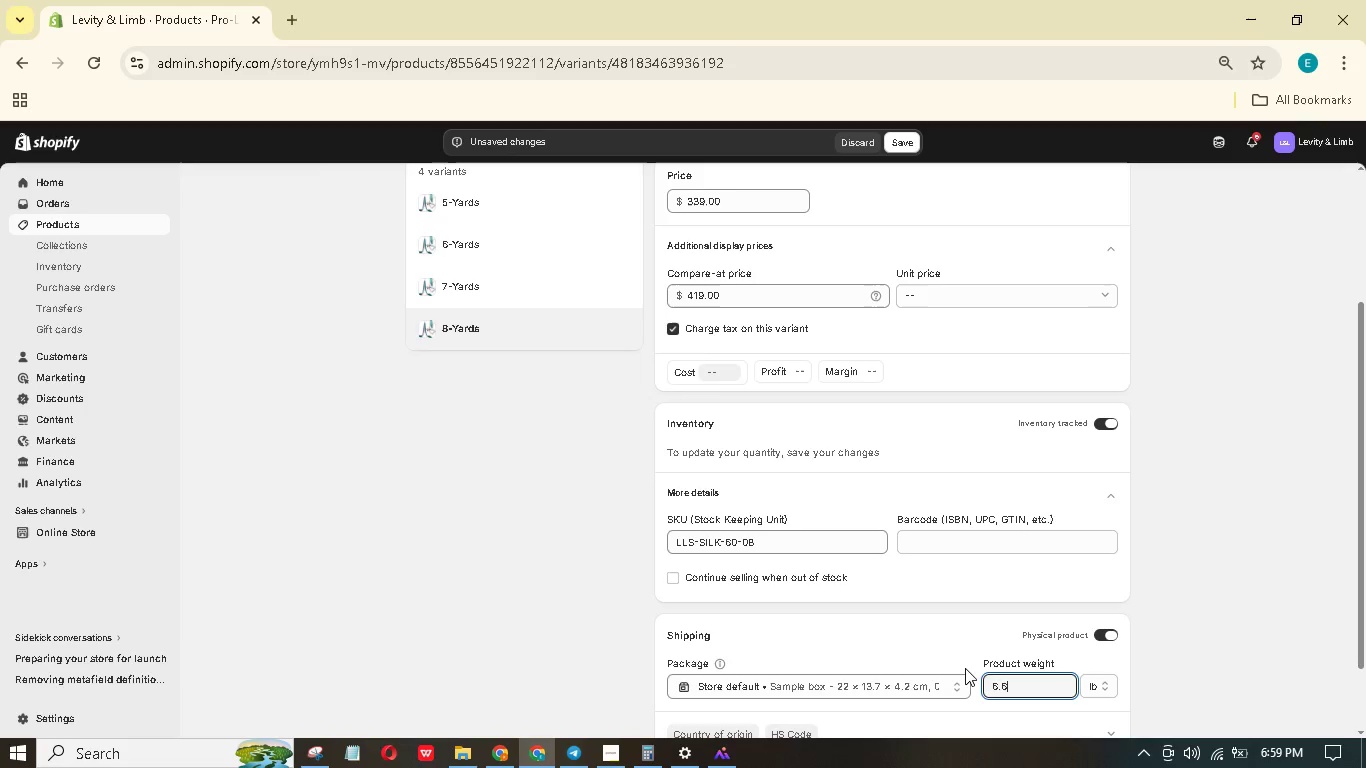 
key(Numpad6)
 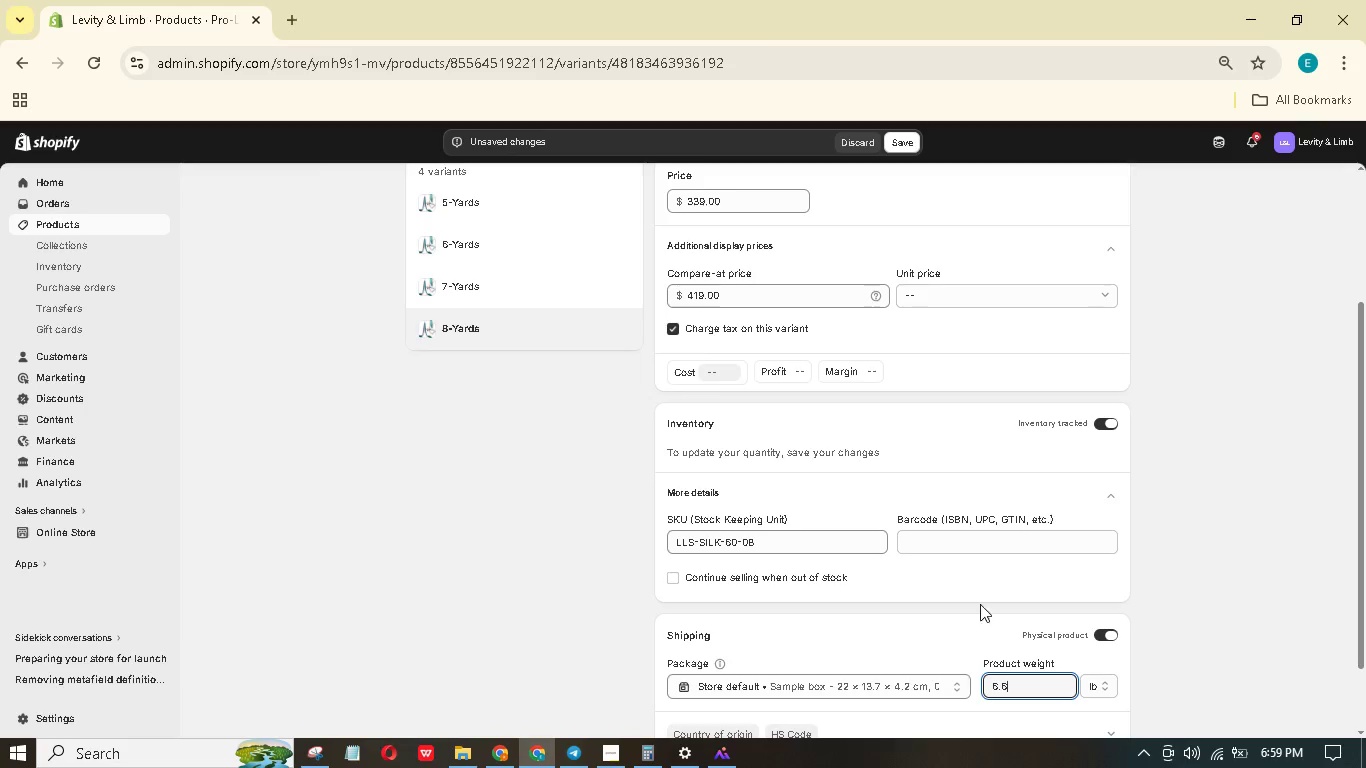 
scroll: coordinate [987, 589], scroll_direction: down, amount: 3.0
 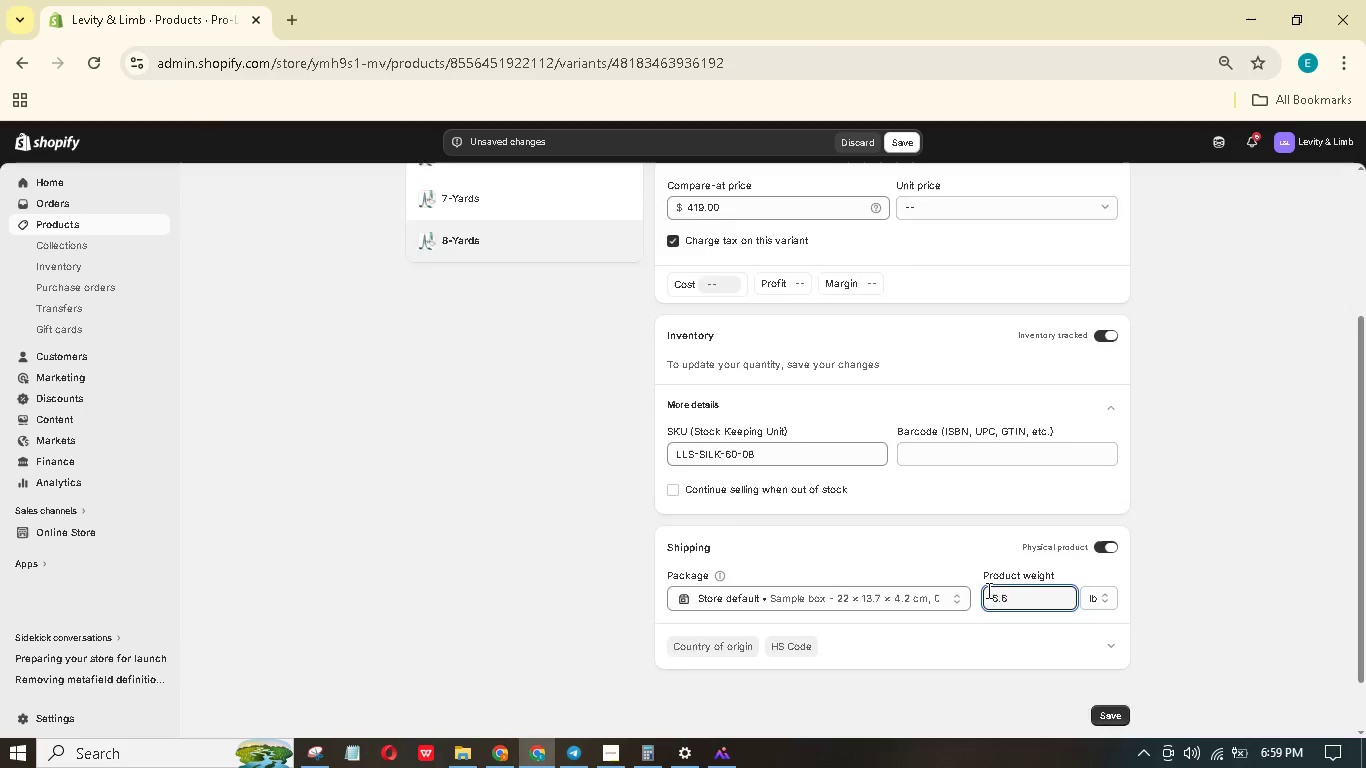 
scroll: coordinate [986, 591], scroll_direction: up, amount: 4.0
 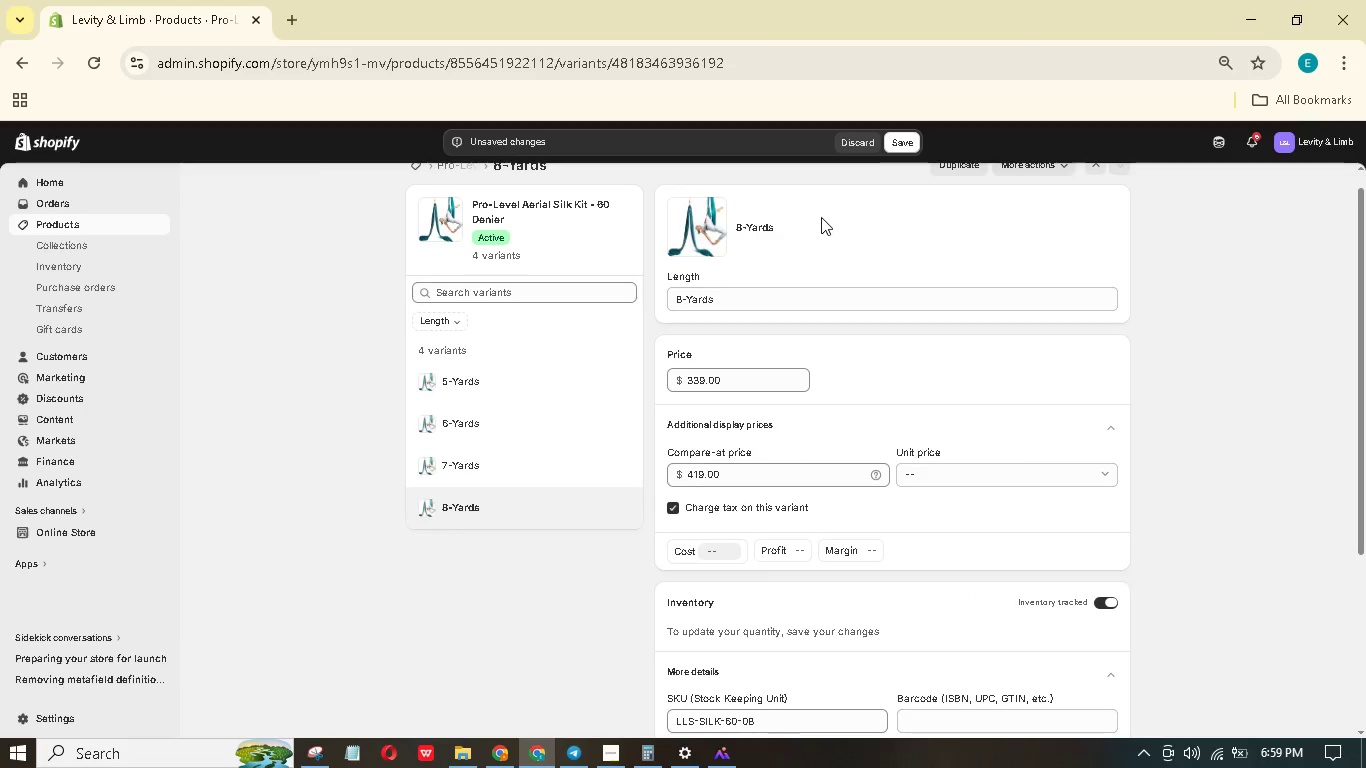 
left_click([902, 144])
 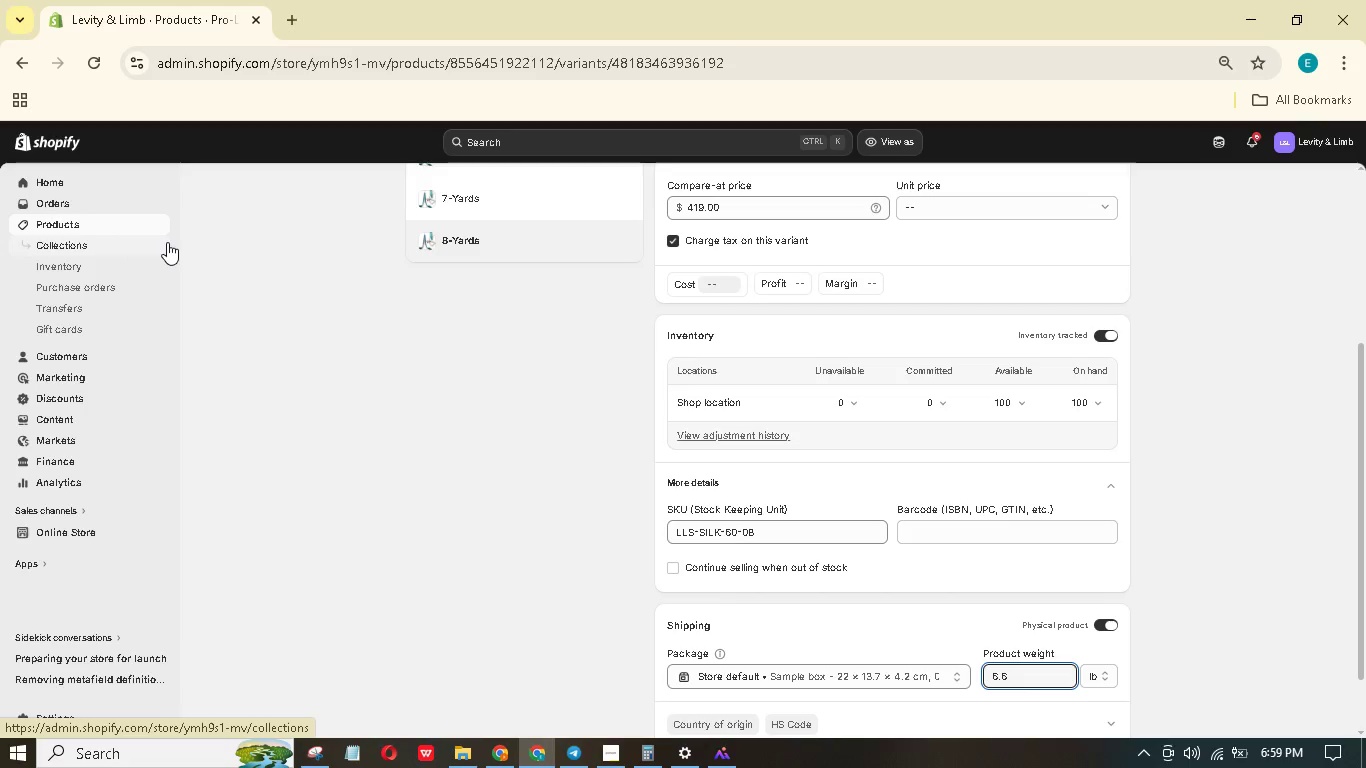 
wait(14.38)
 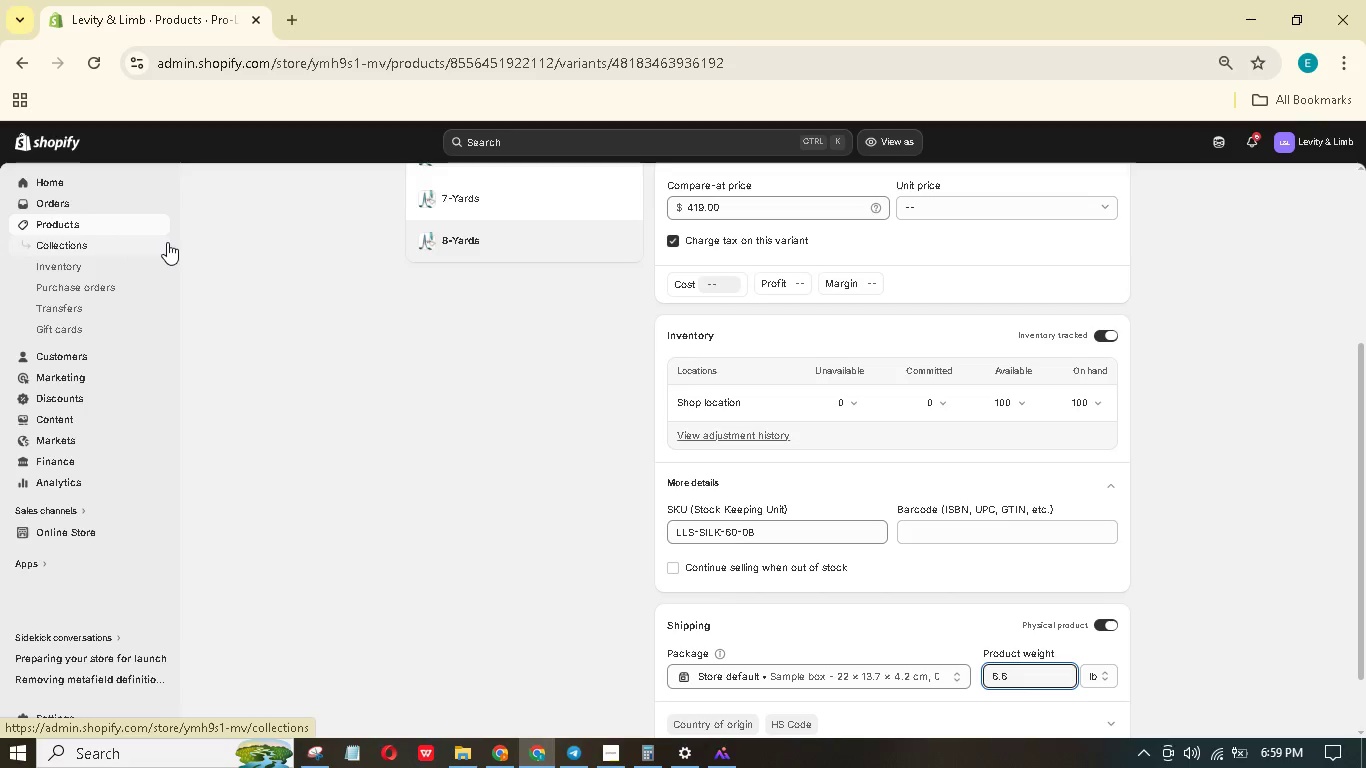 
scroll: coordinate [339, 250], scroll_direction: up, amount: 5.0
 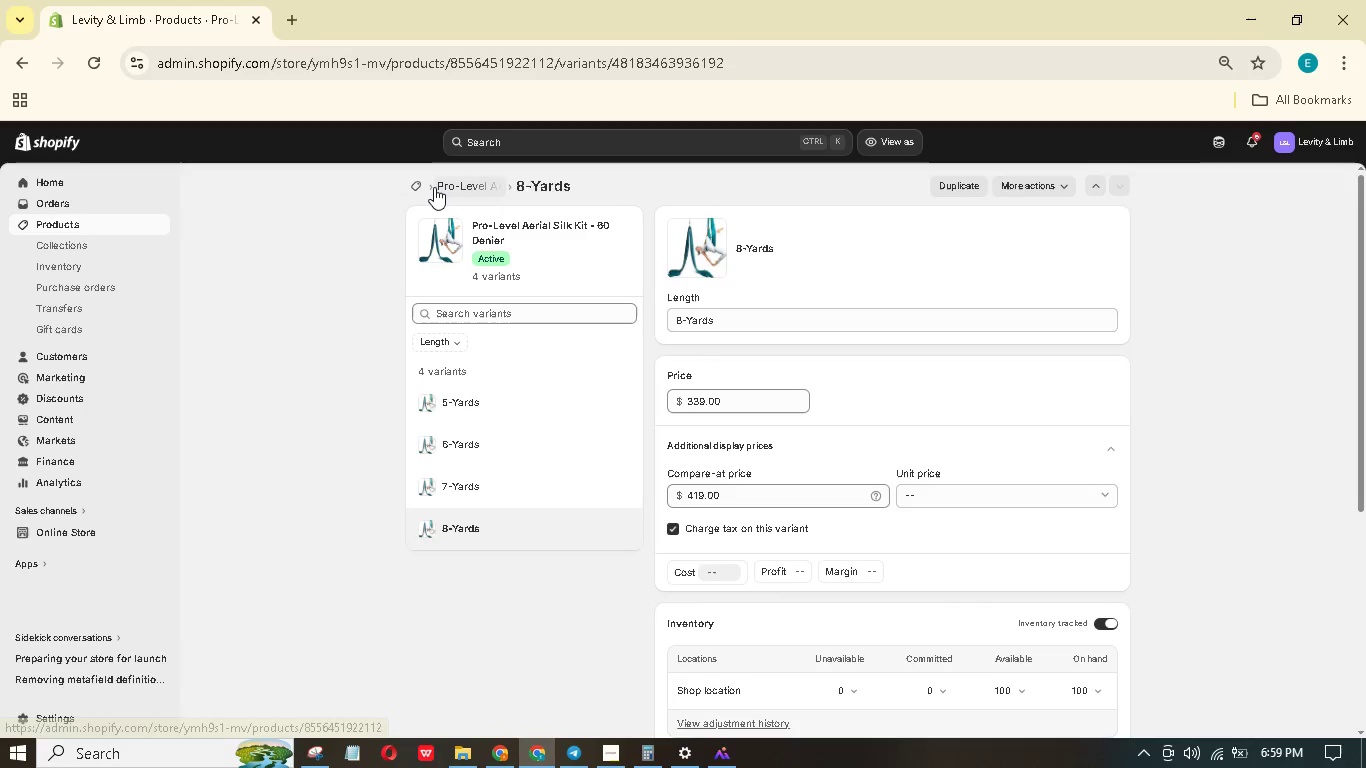 
left_click([434, 187])
 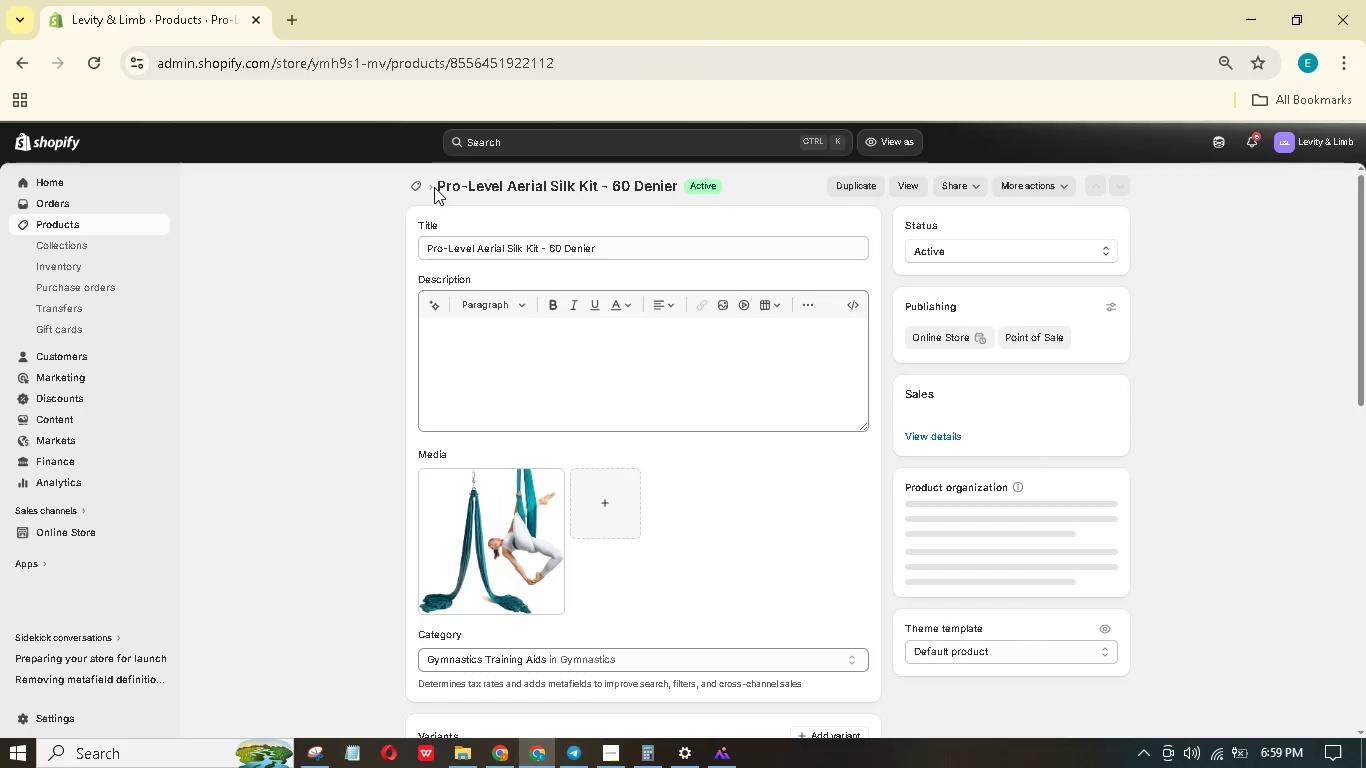 
scroll: coordinate [344, 409], scroll_direction: down, amount: 25.0
 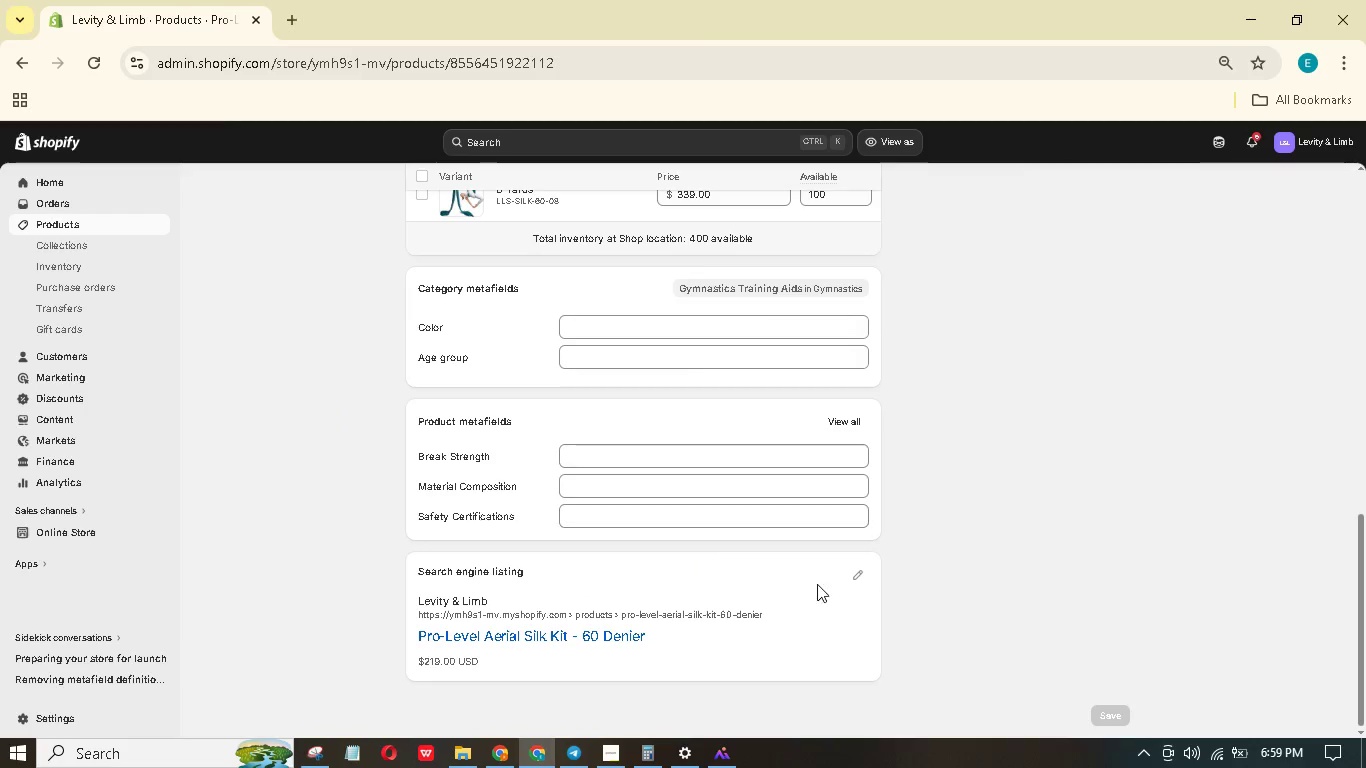 
double_click([850, 577])
 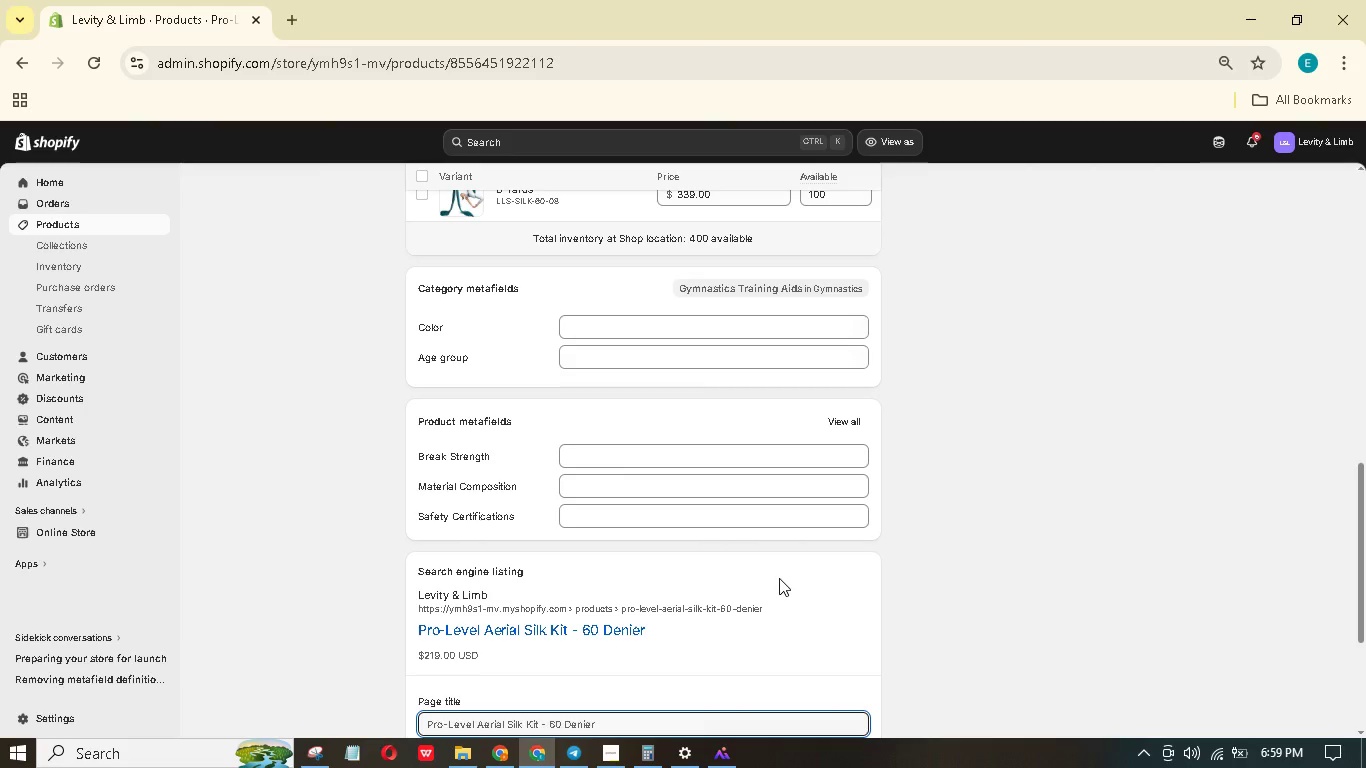 
scroll: coordinate [776, 577], scroll_direction: down, amount: 4.0
 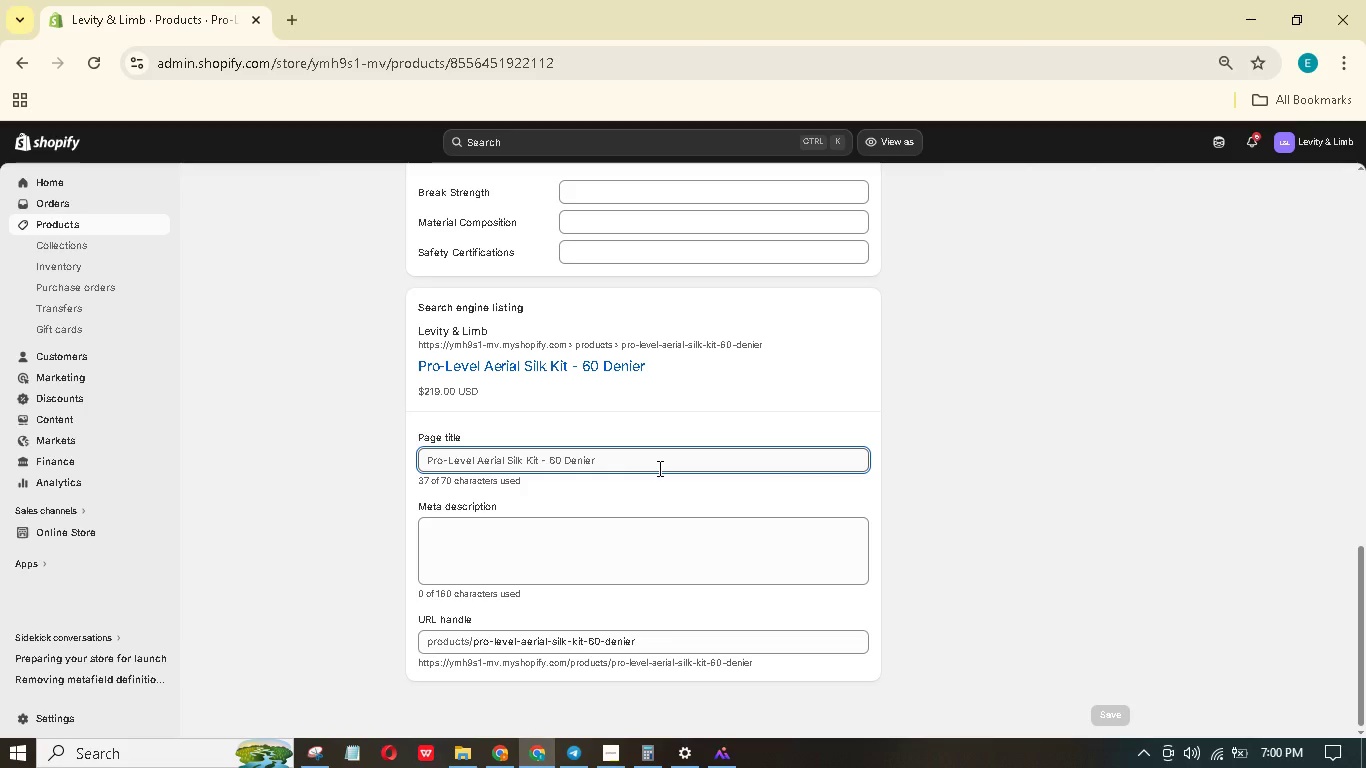 
wait(11.67)
 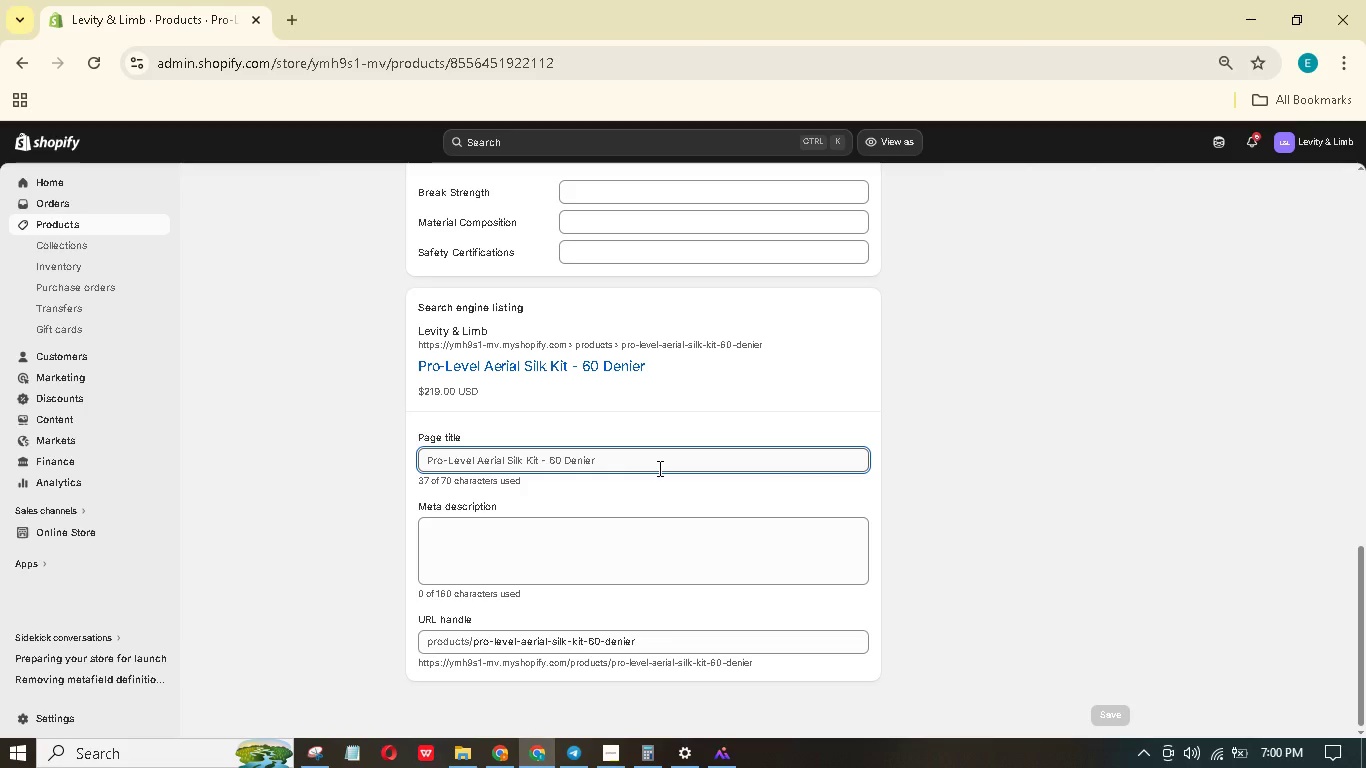 
left_click_drag(start_coordinate=[657, 465], to_coordinate=[97, 303])
 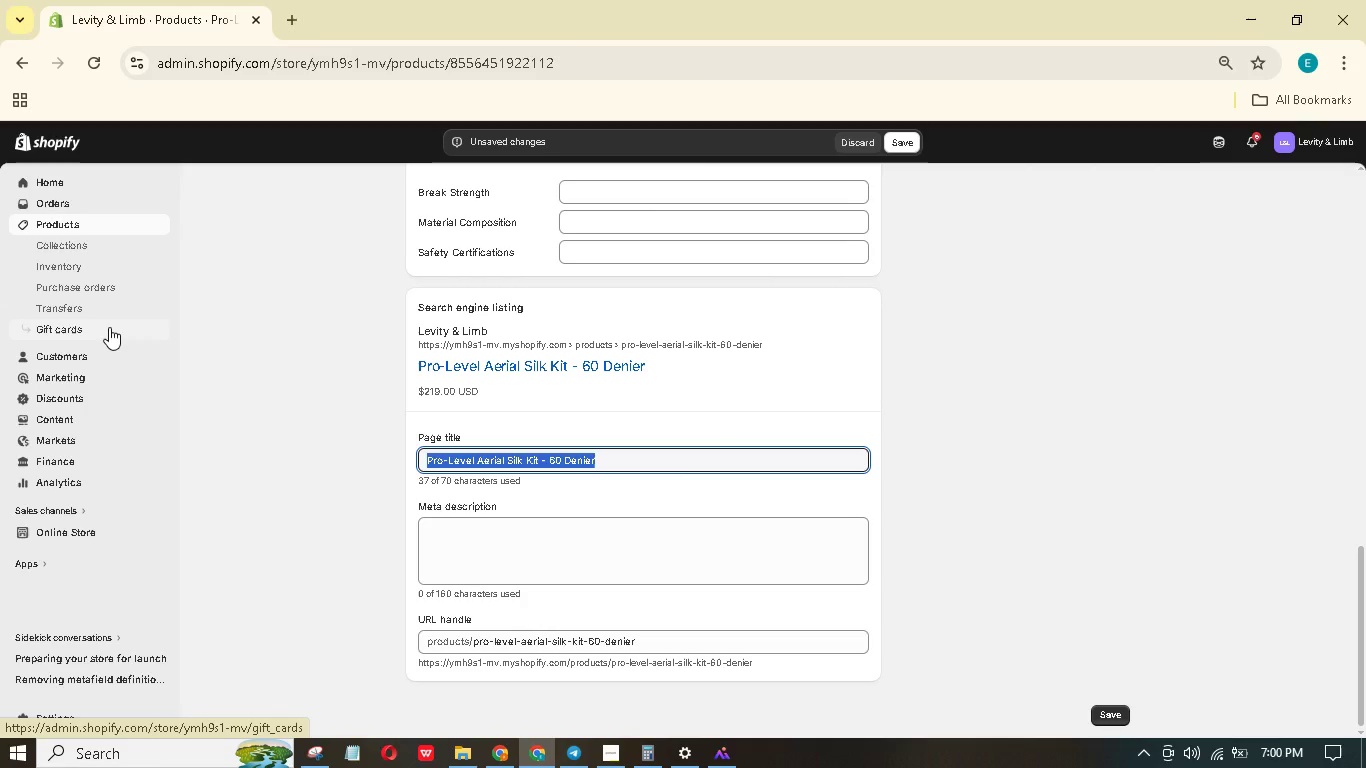 
type(Heavy)
 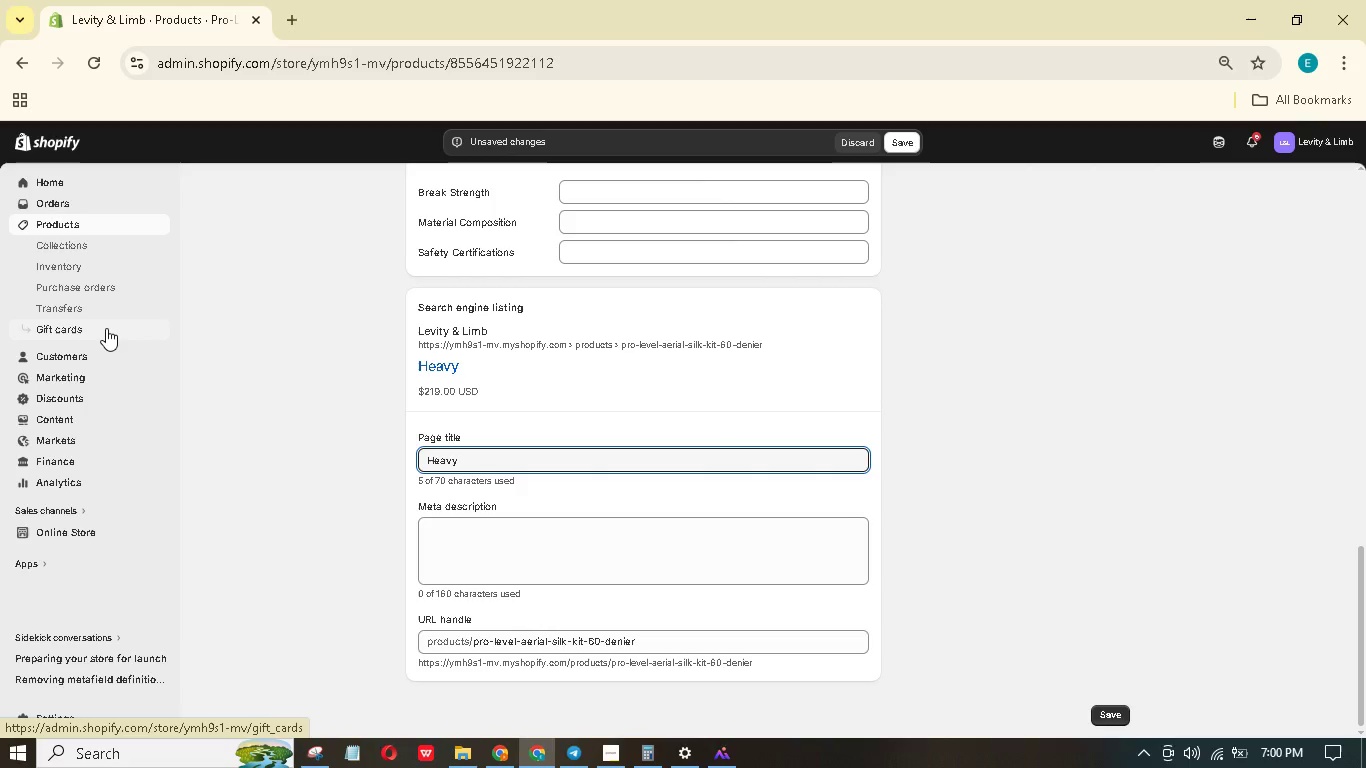 
type( Duy)
 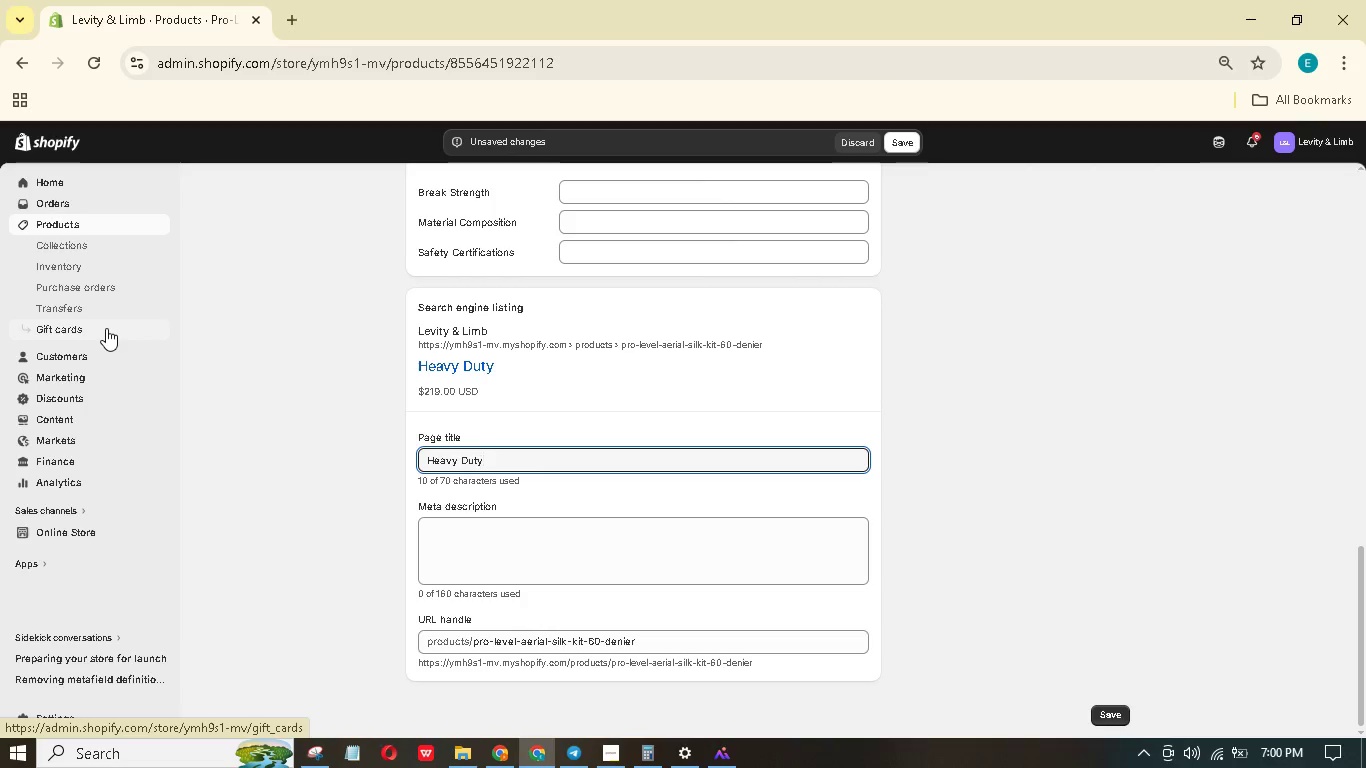 
 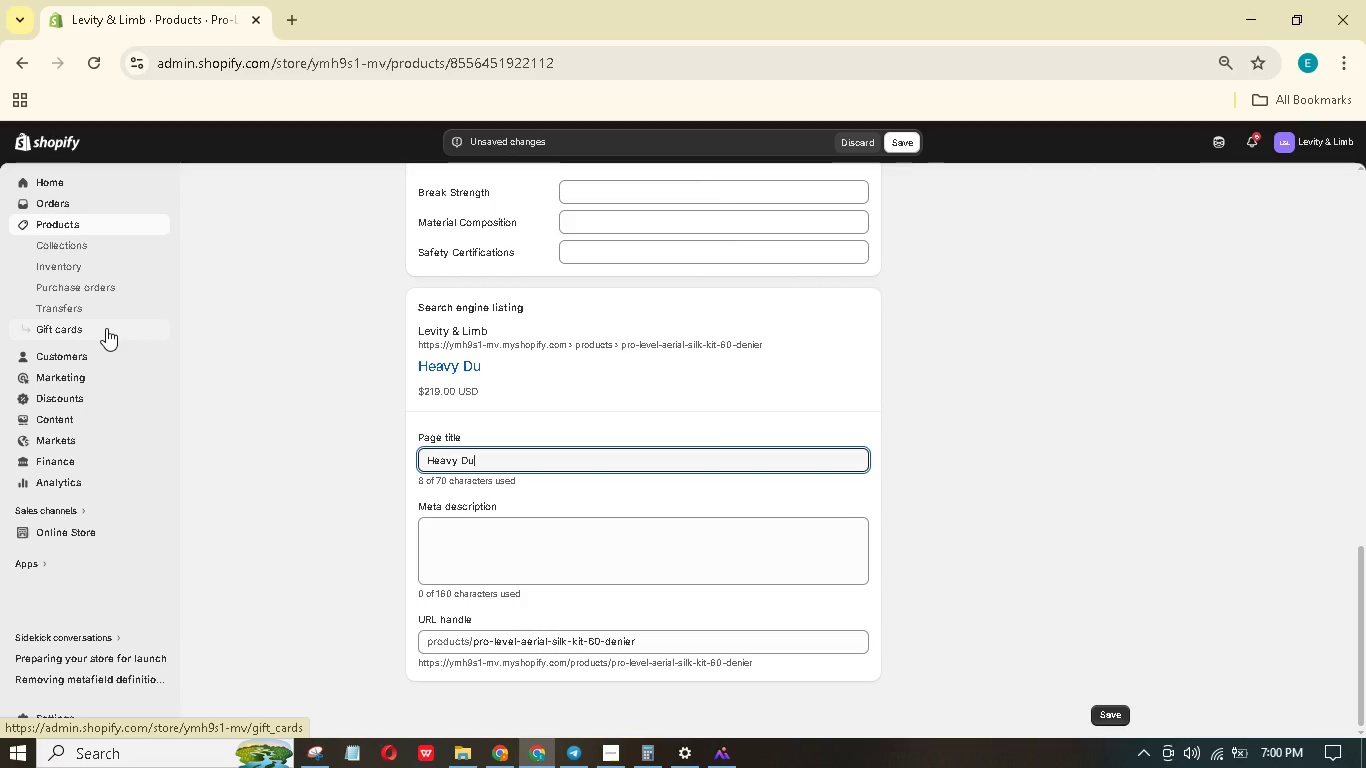 
hold_key(key=T, duration=0.34)
 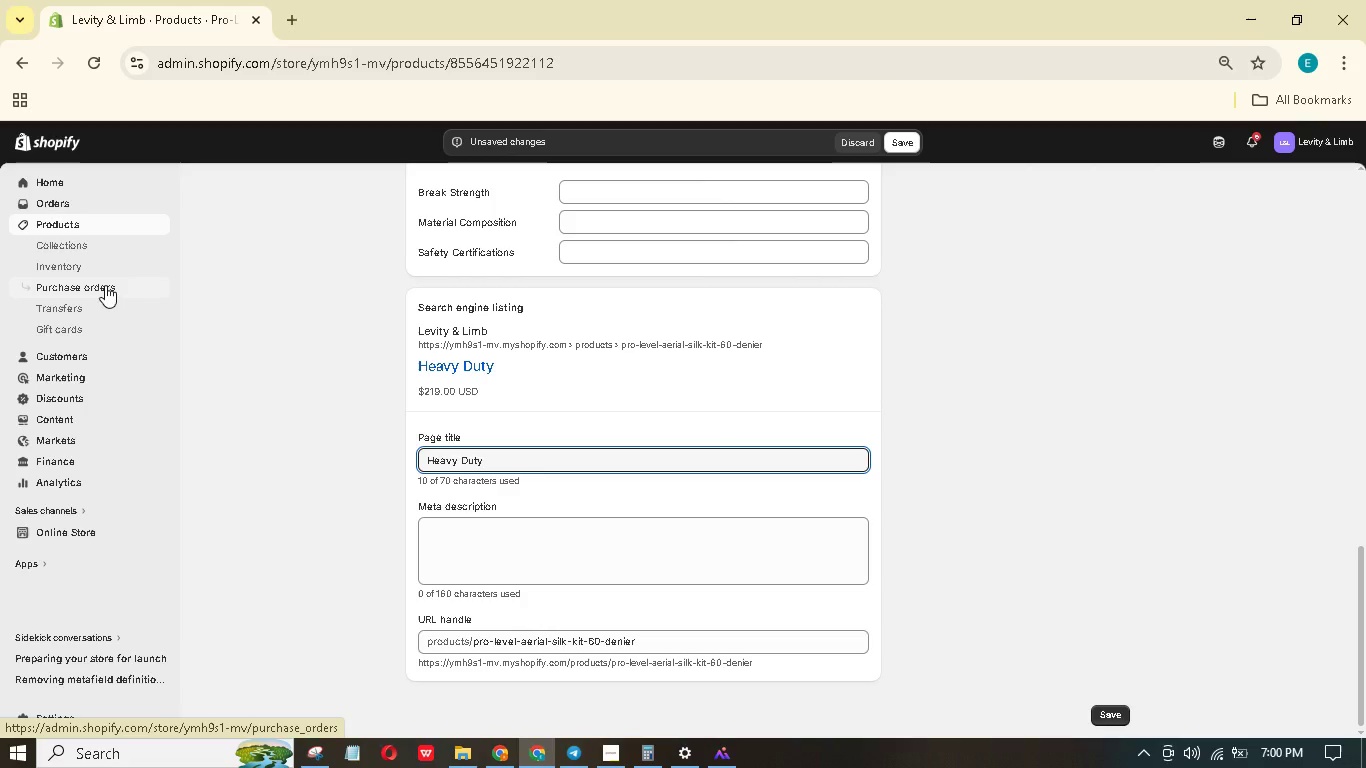 
wait(6.64)
 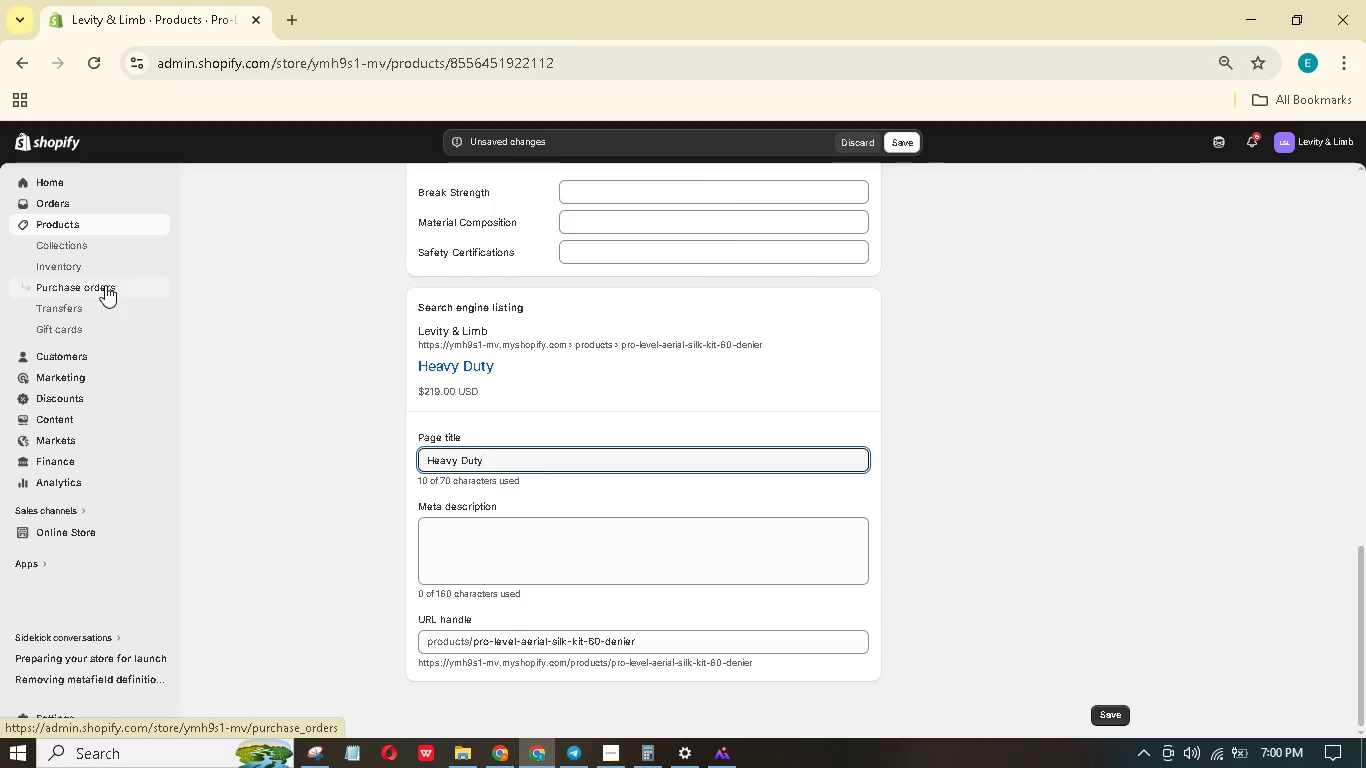 
type( Aerial silk kit)
 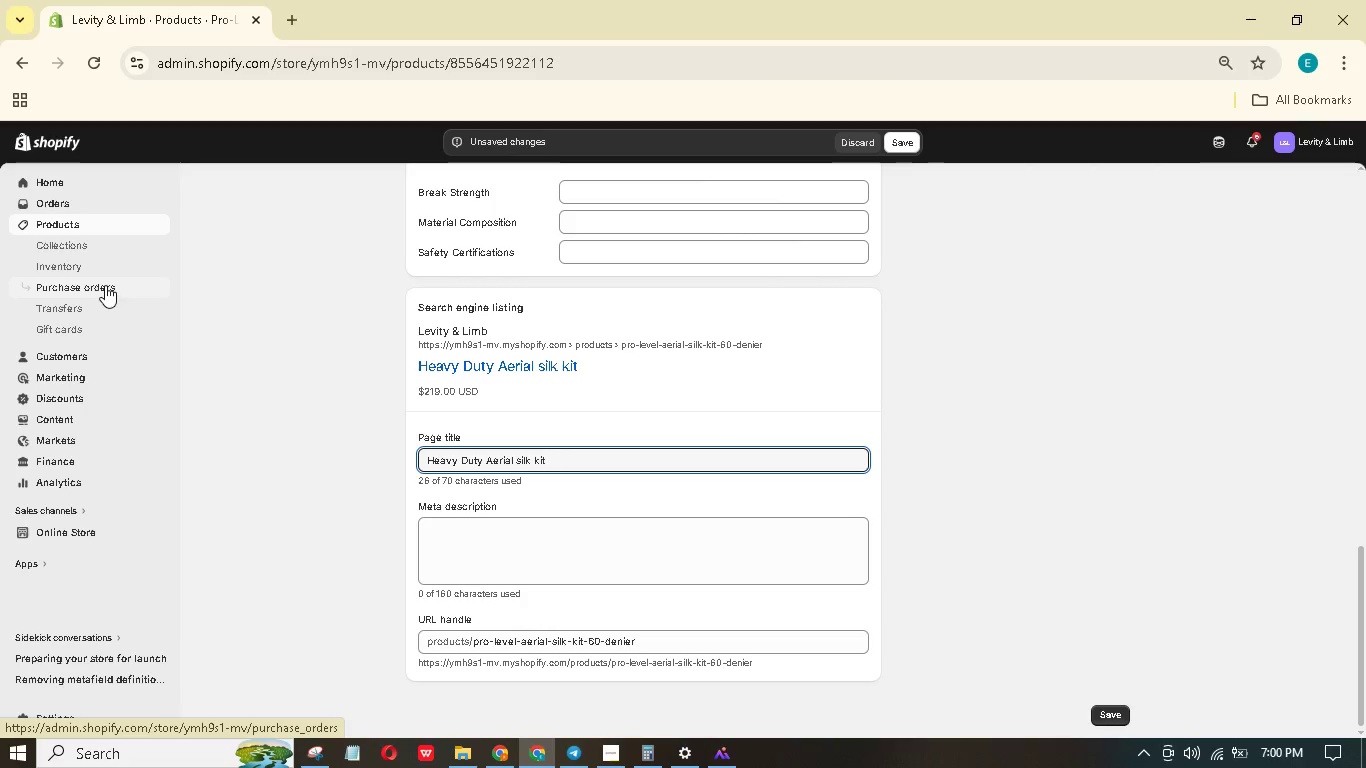 
key(ArrowLeft)
 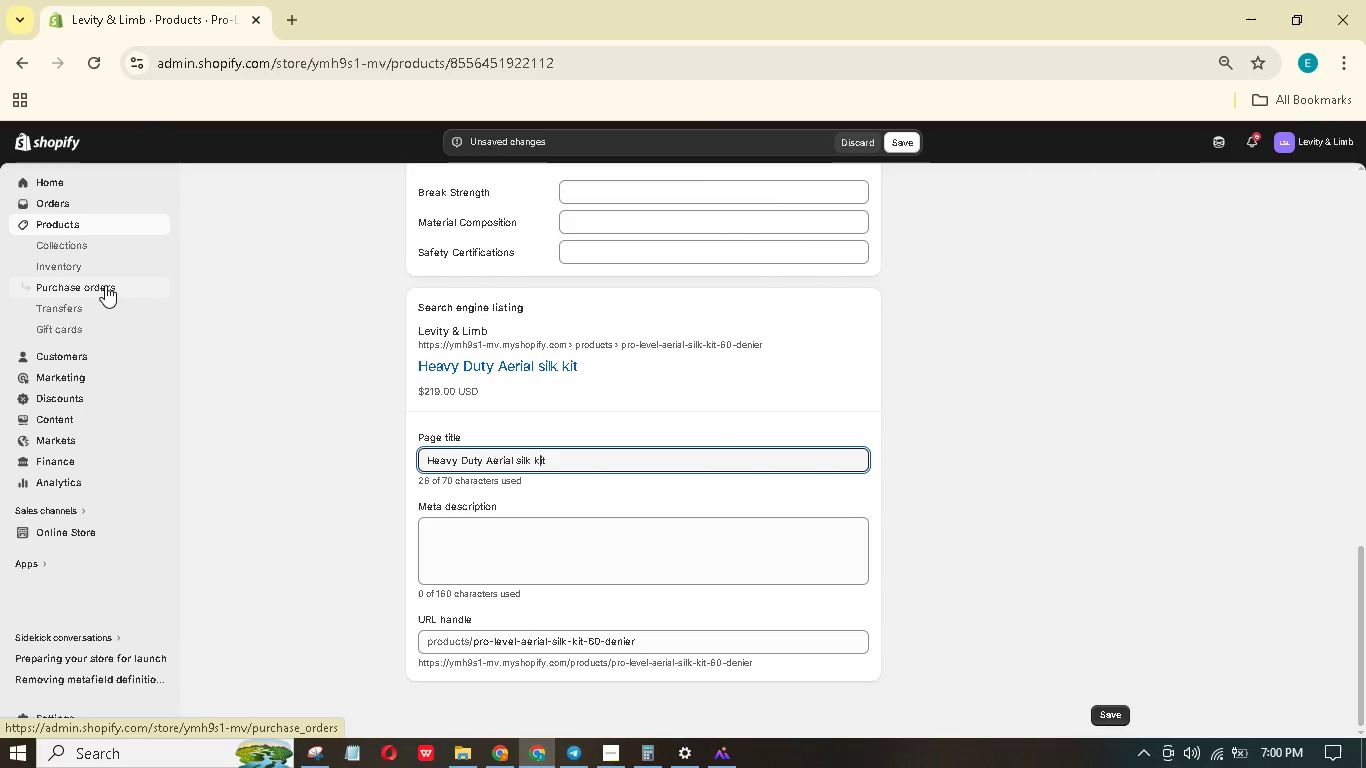 
key(ArrowLeft)
 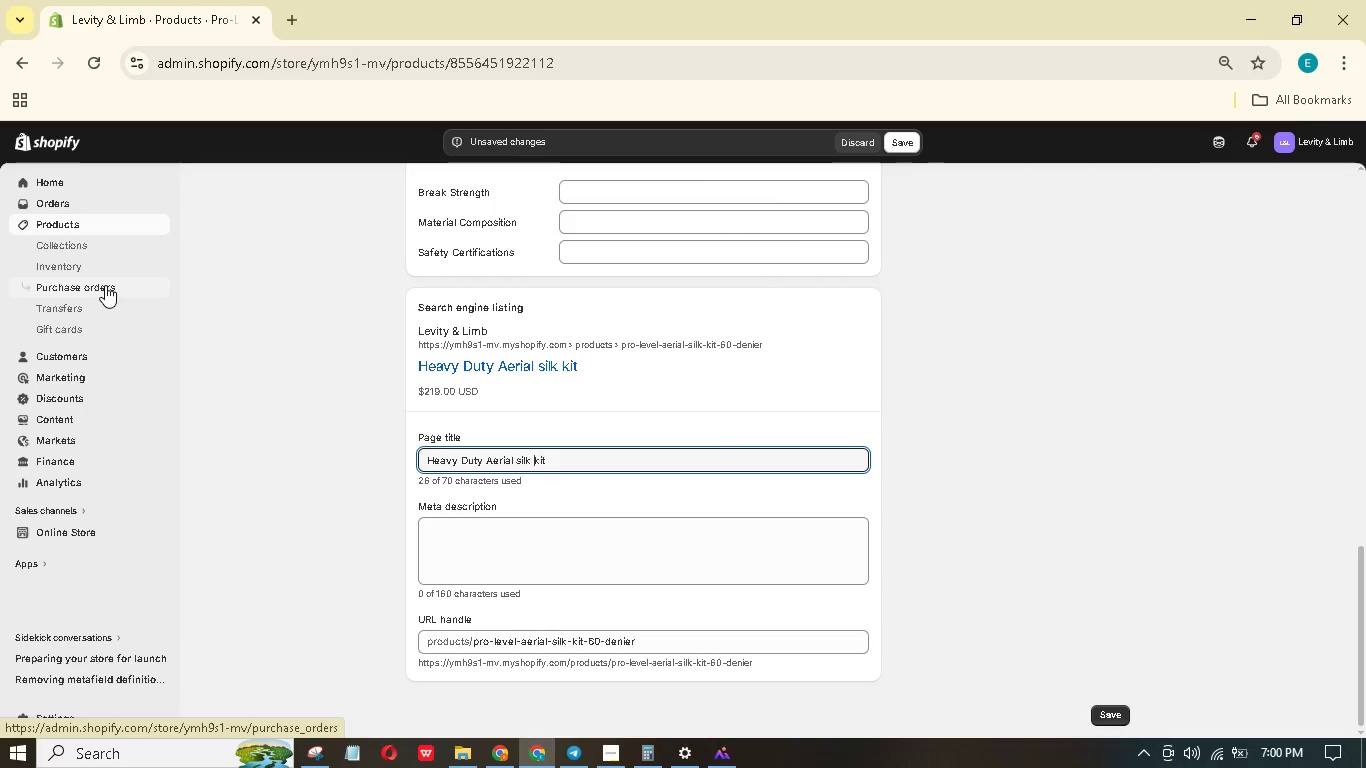 
key(ArrowLeft)
 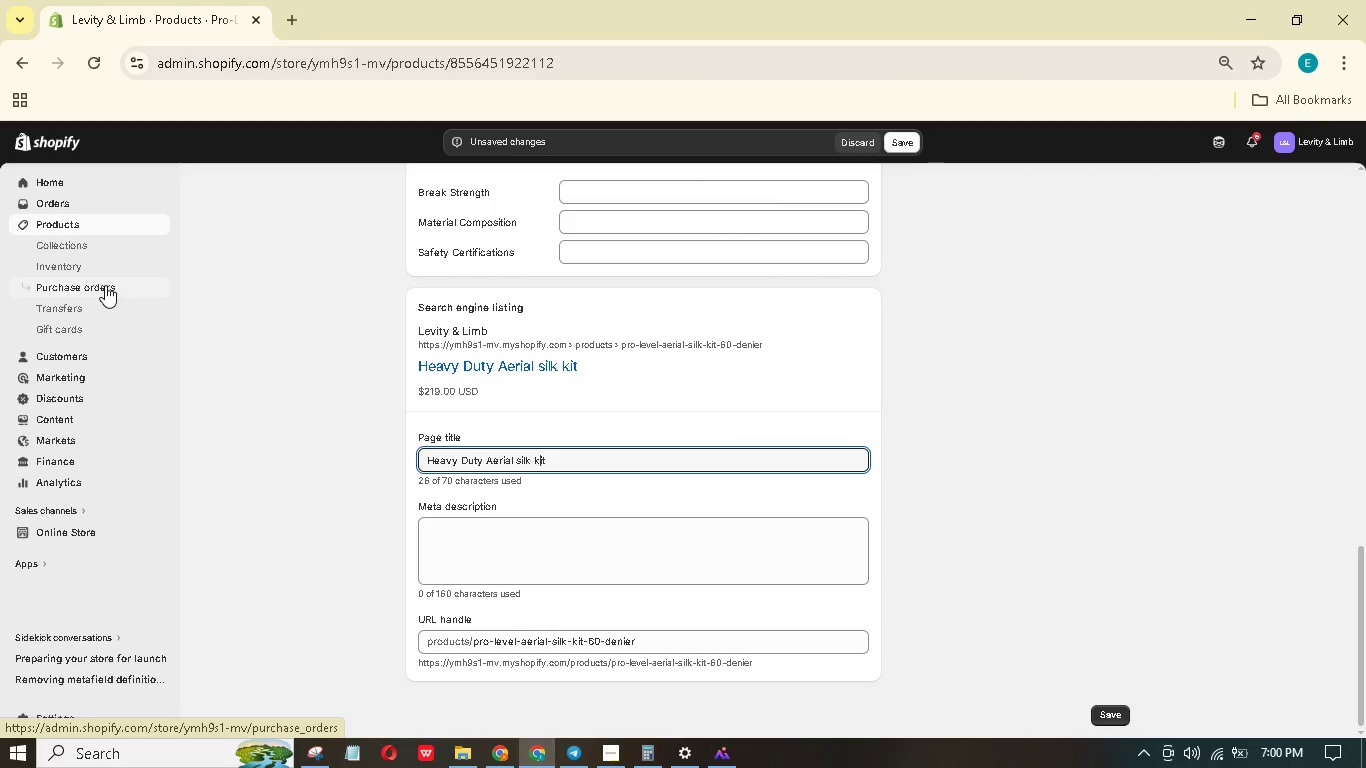 
key(ArrowRight)
 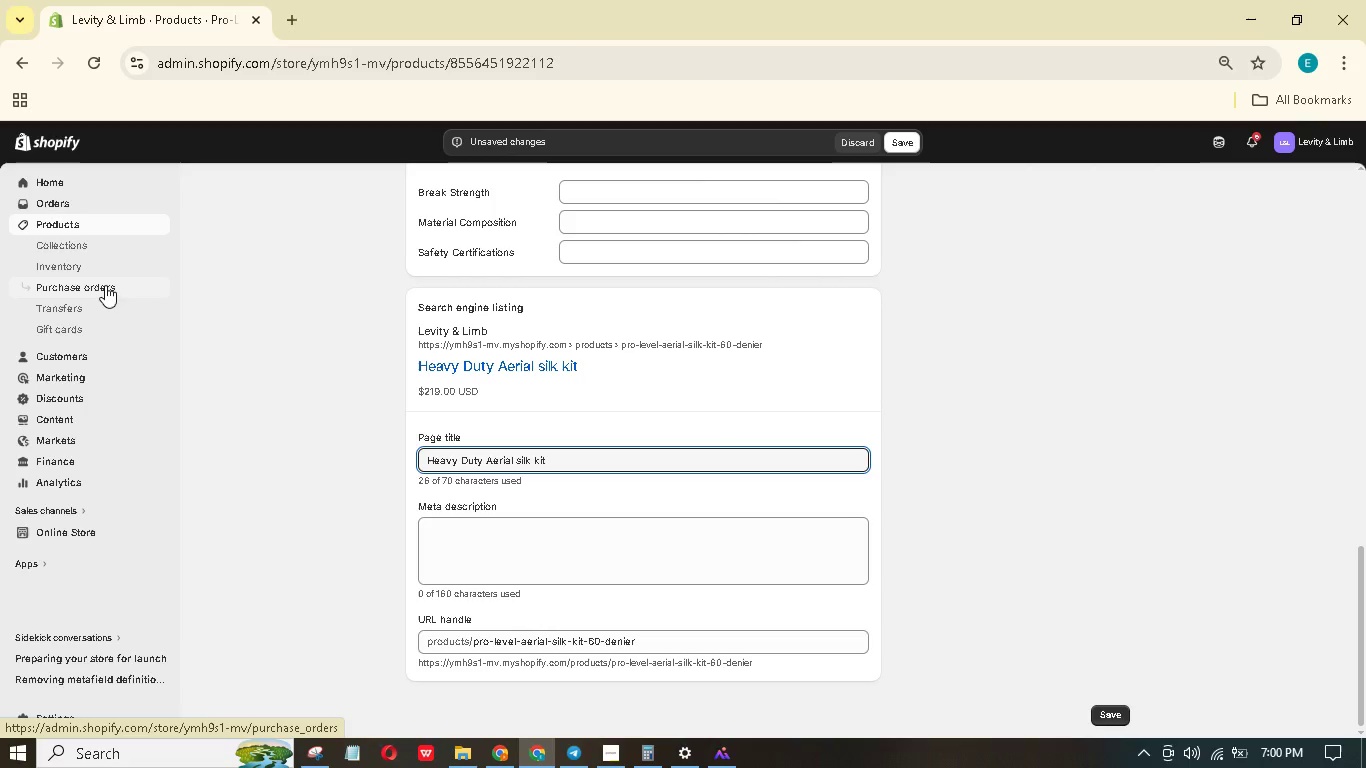 
key(Backspace)
 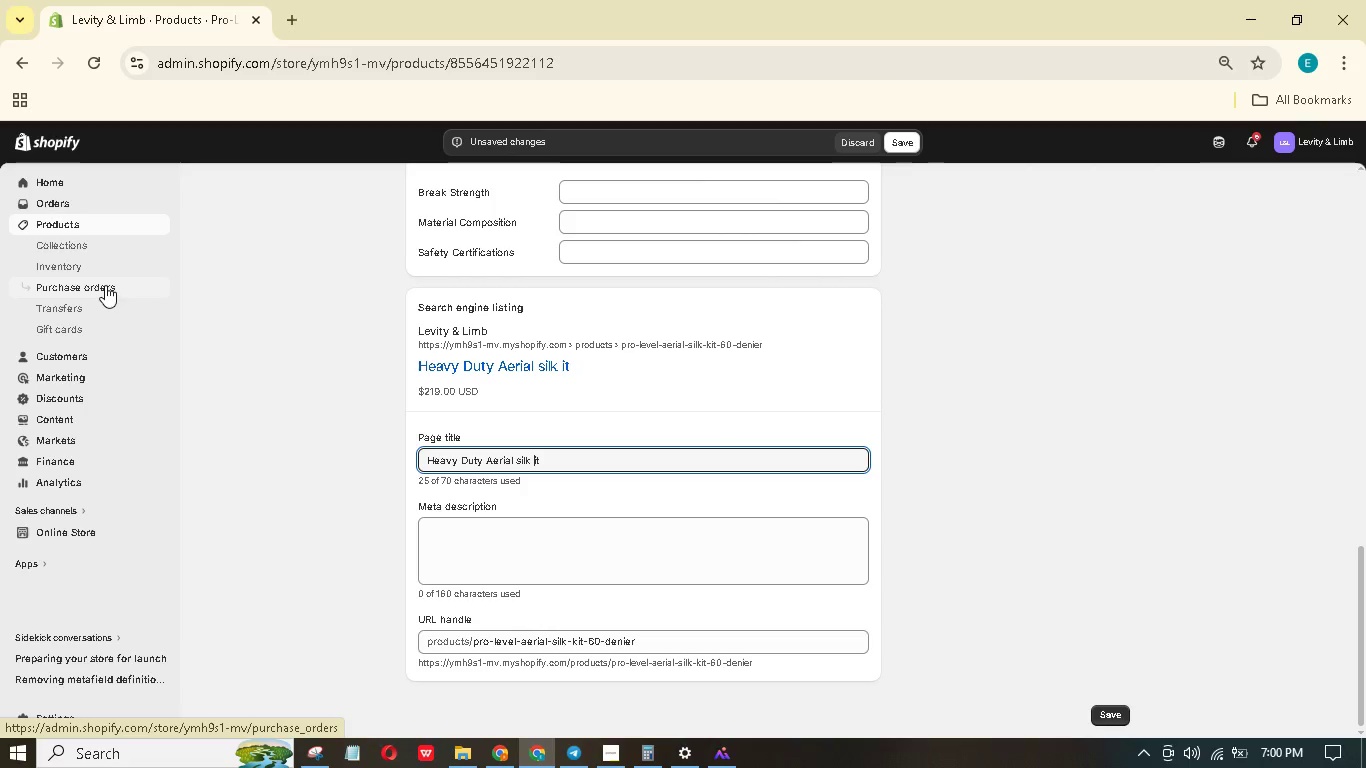 
key(Shift+K)
 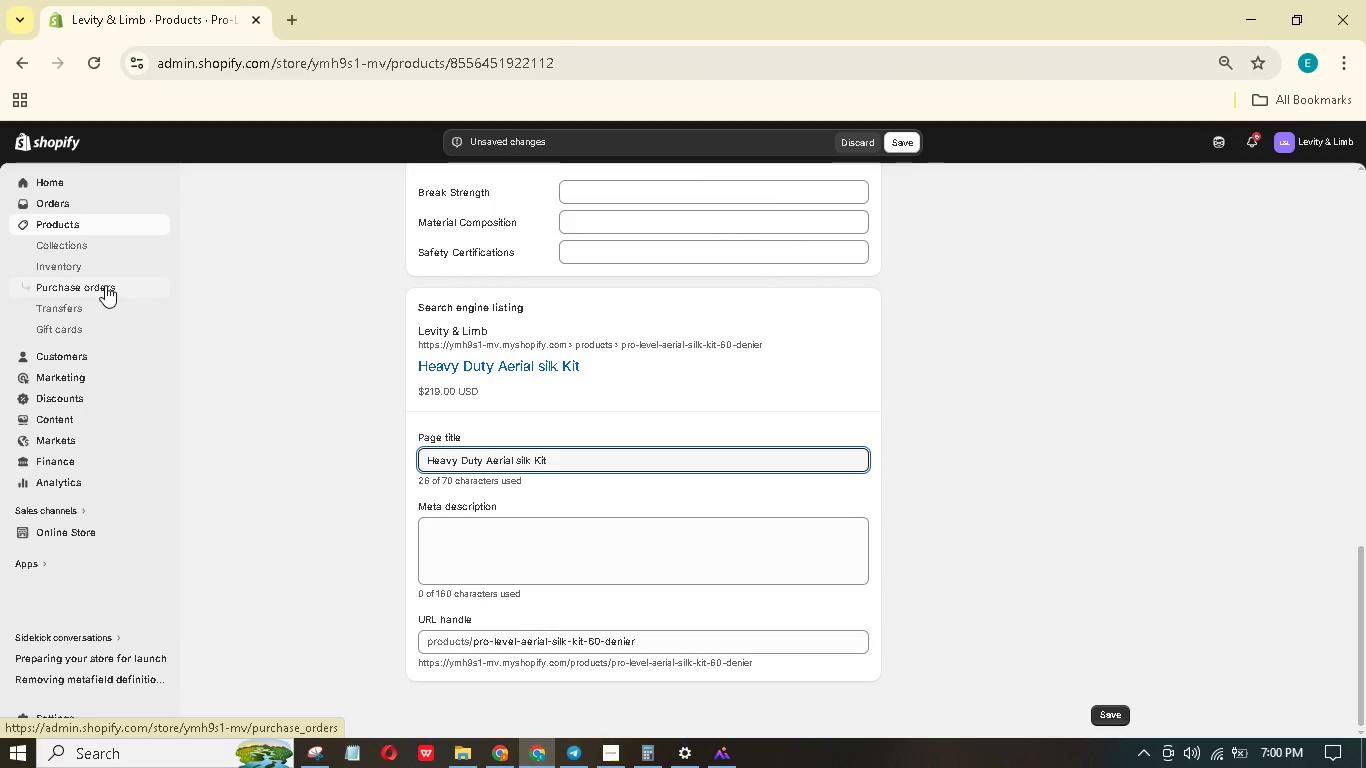 
key(ArrowLeft)
 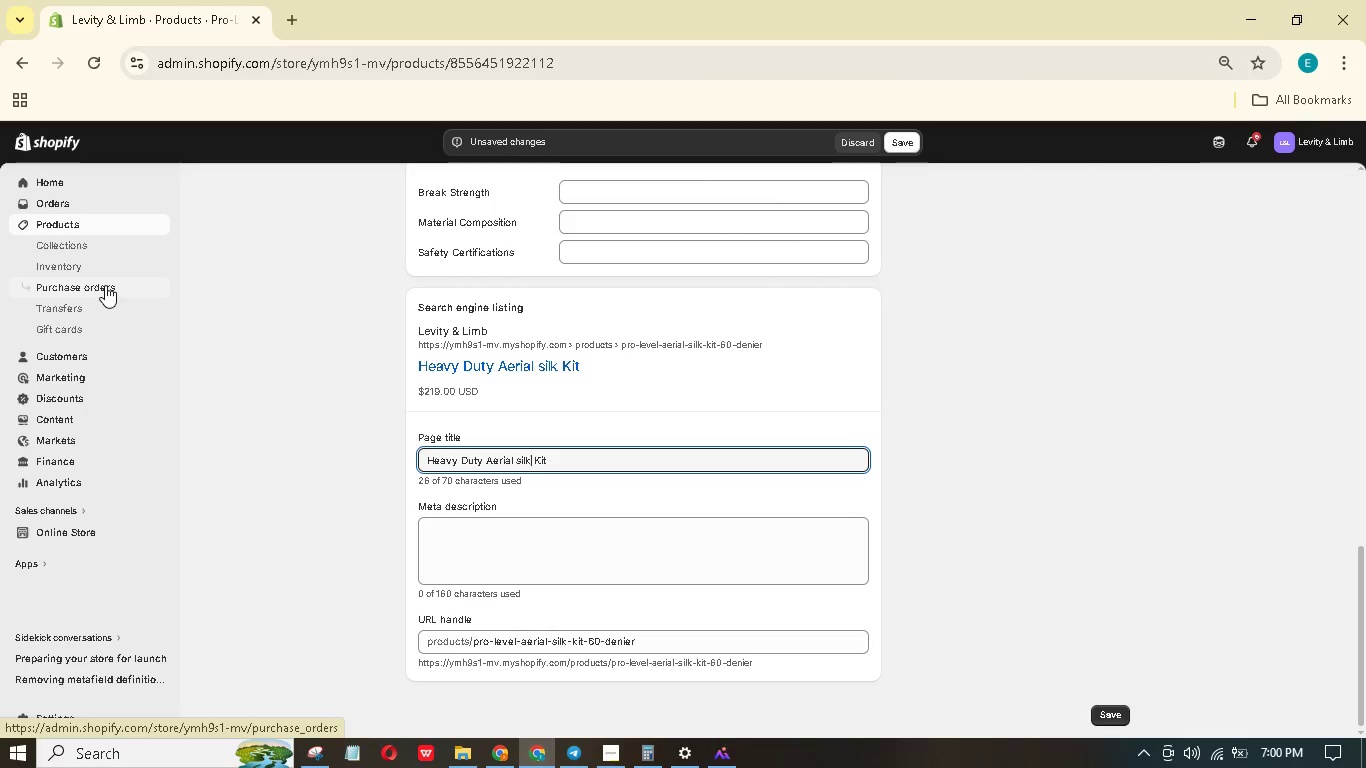 
key(ArrowLeft)
 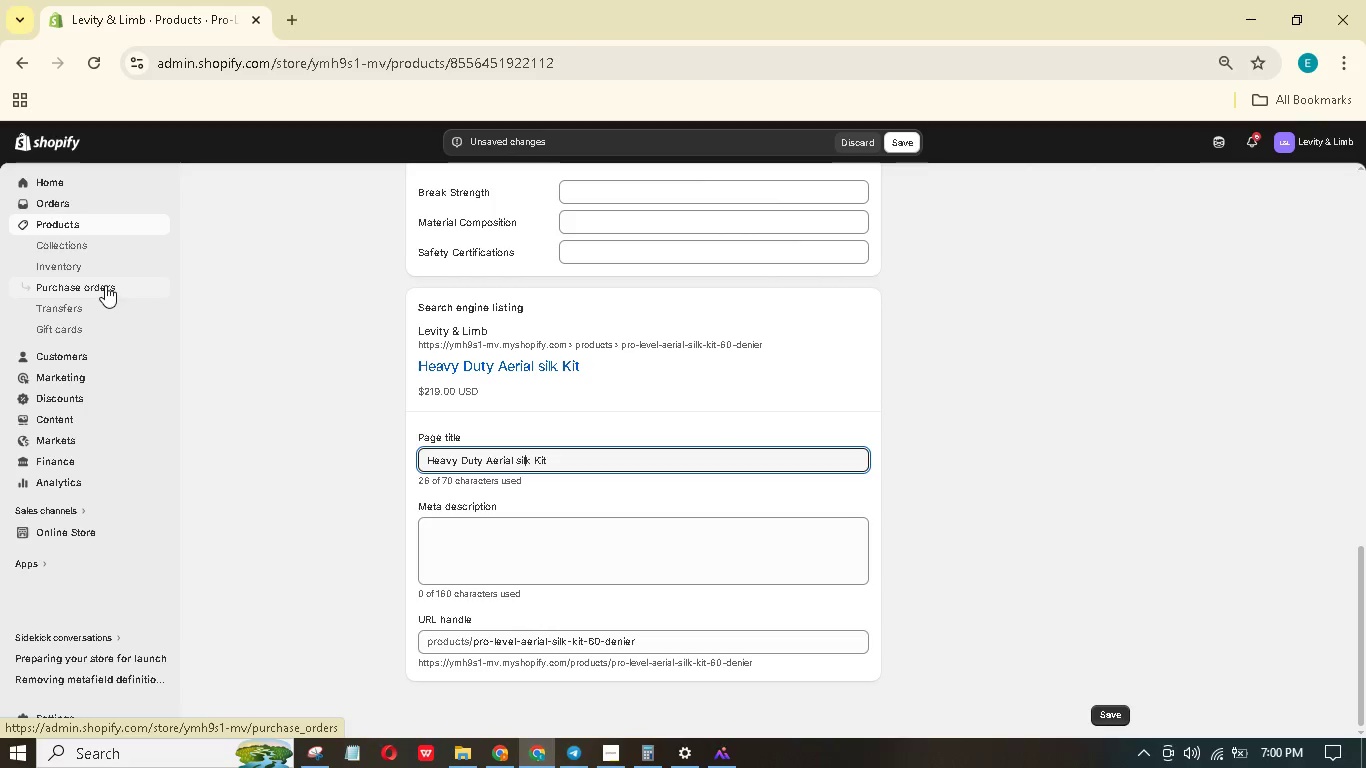 
key(ArrowLeft)
 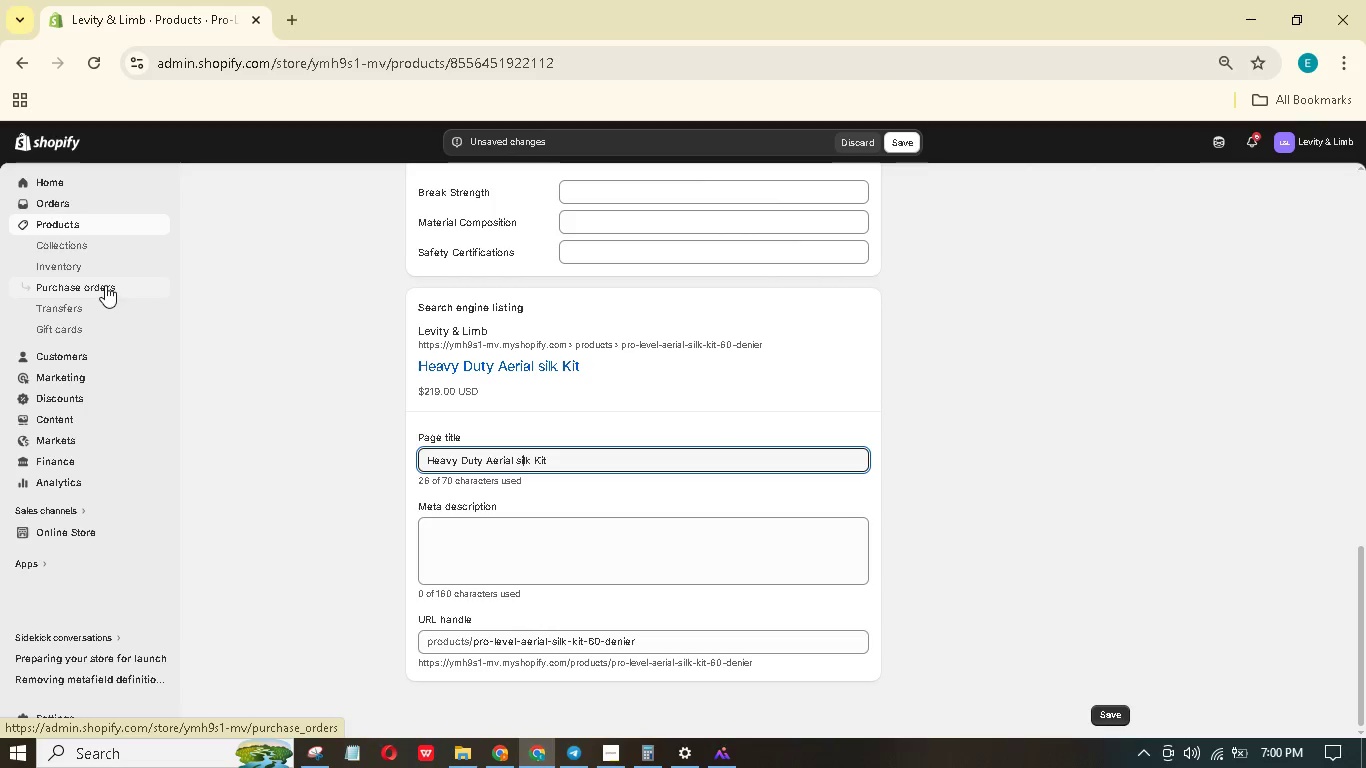 
key(ArrowLeft)
 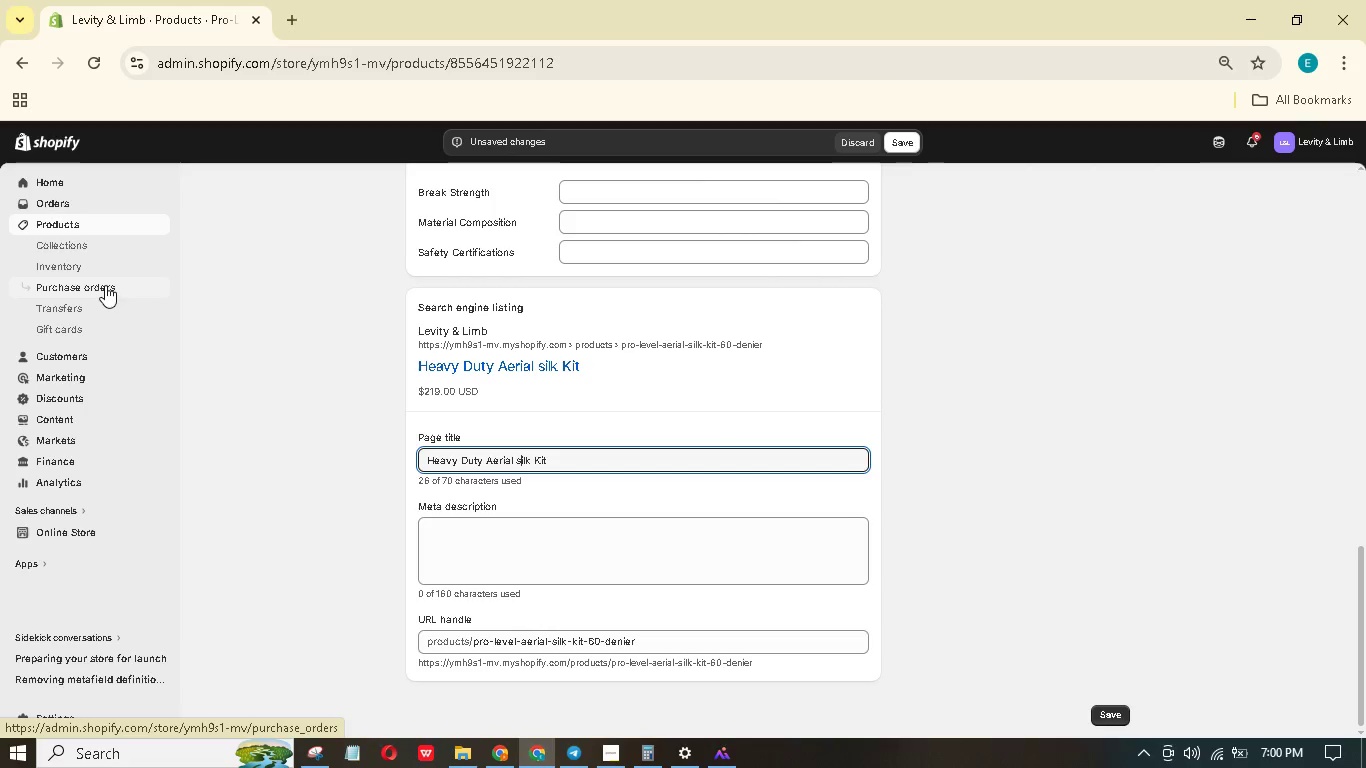 
key(ArrowLeft)
 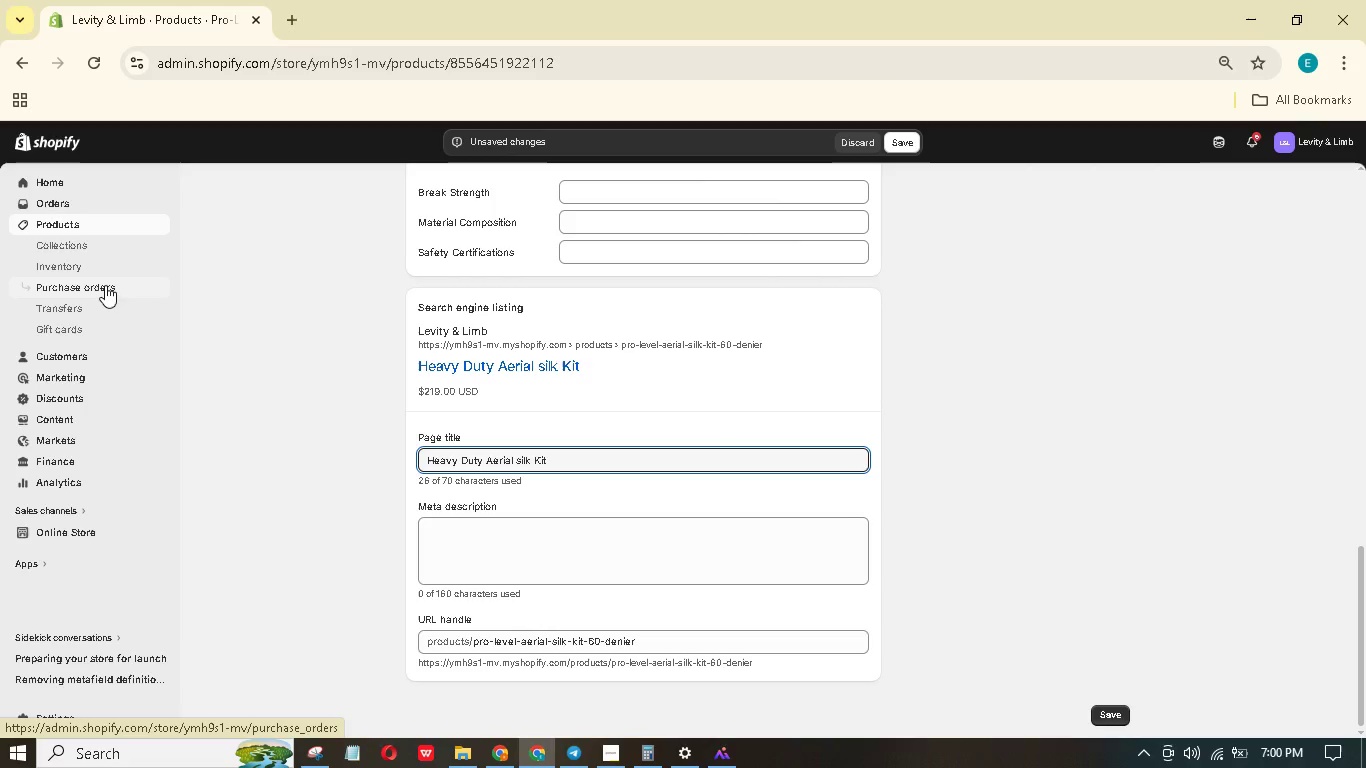 
key(Backspace)
 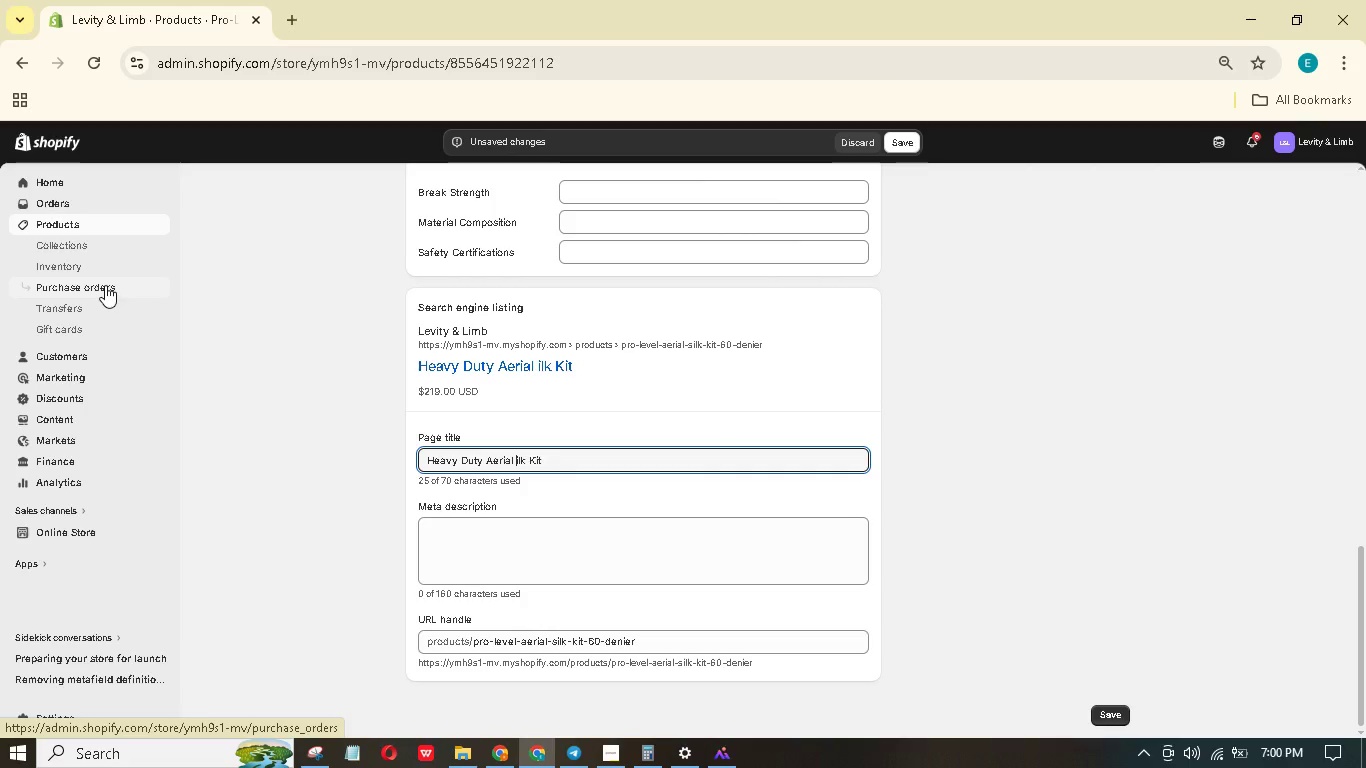 
hold_key(key=ShiftLeft, duration=1.5)
 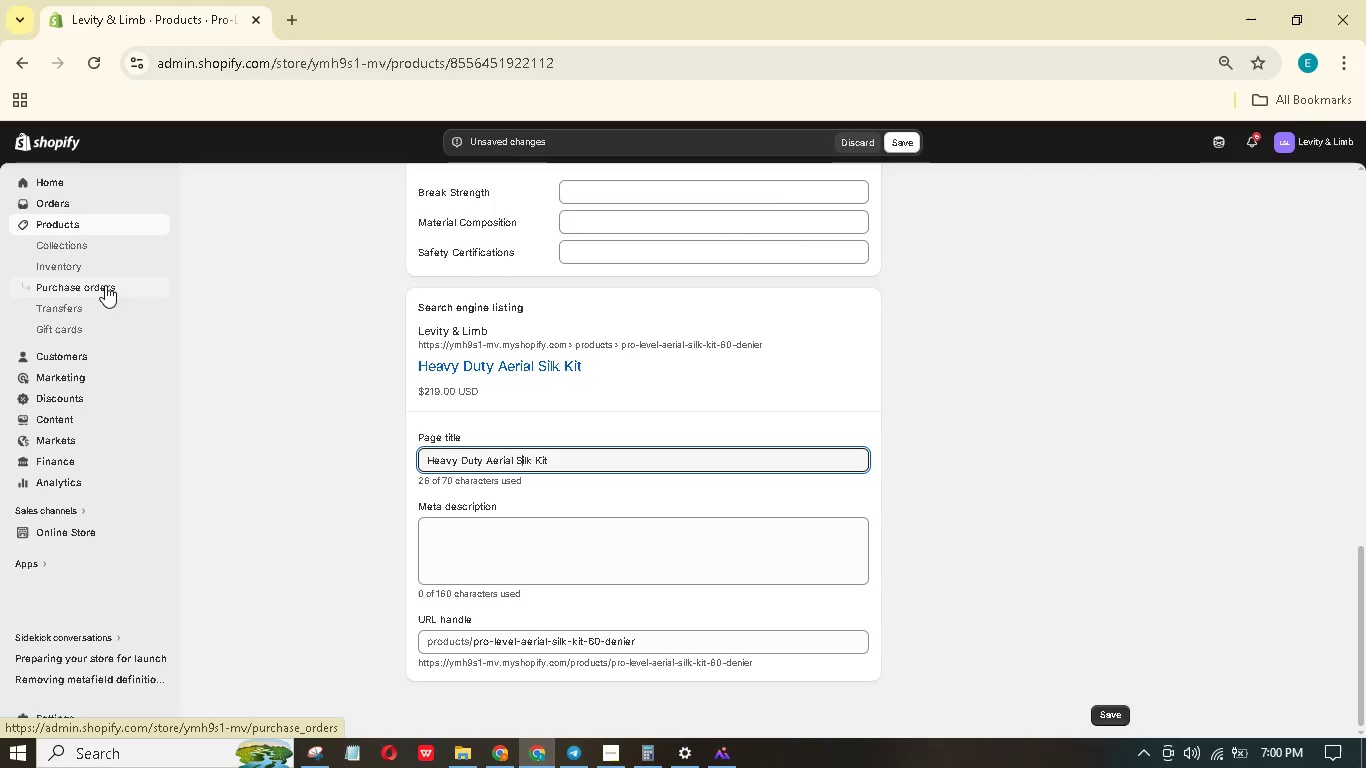 
key(Shift+S)
 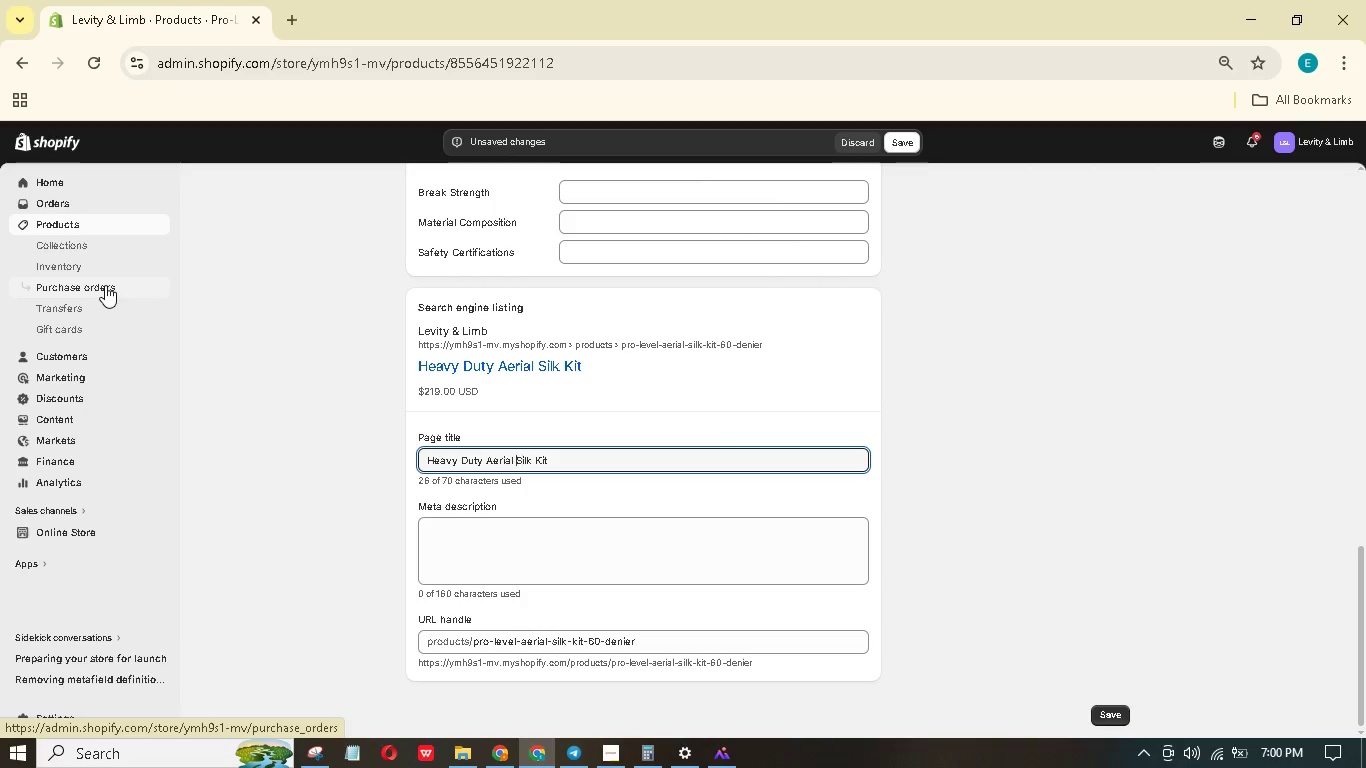 
key(ArrowLeft)
 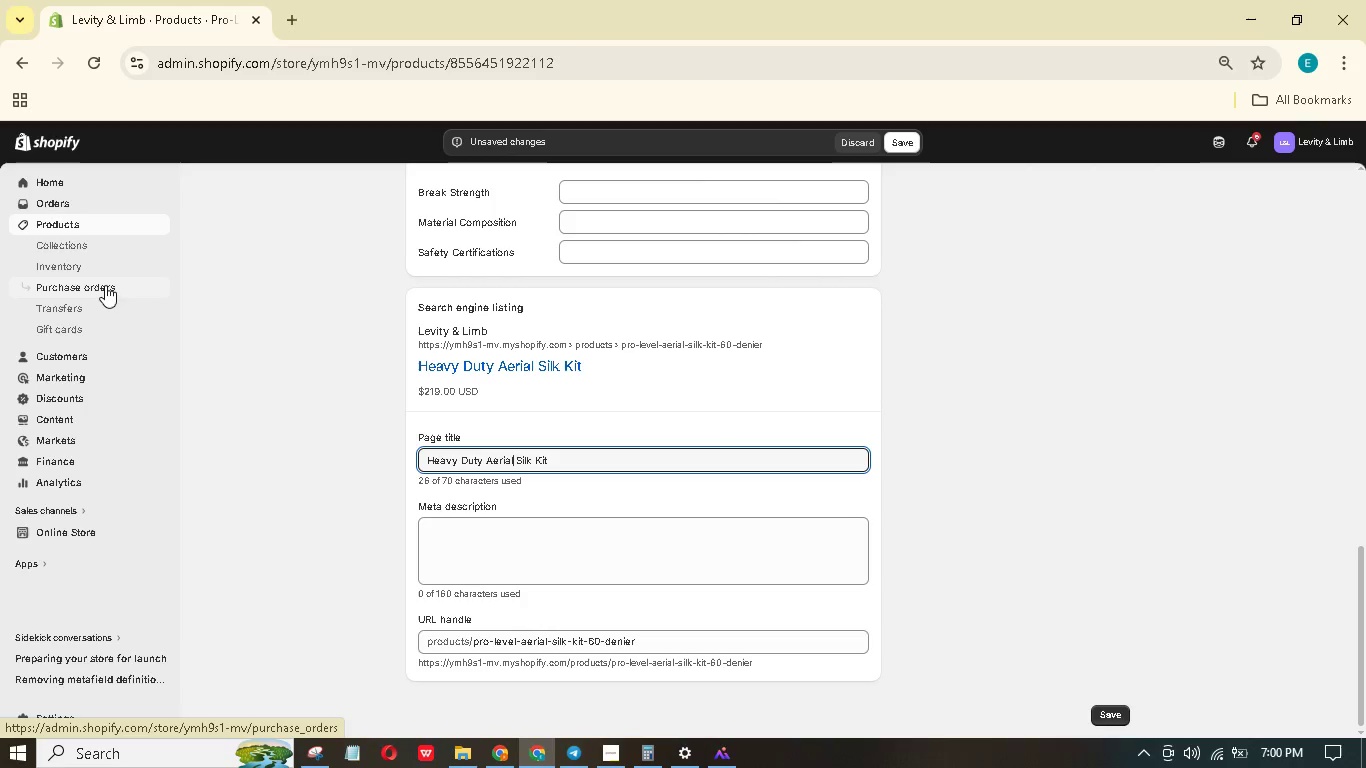 
key(ArrowLeft)
 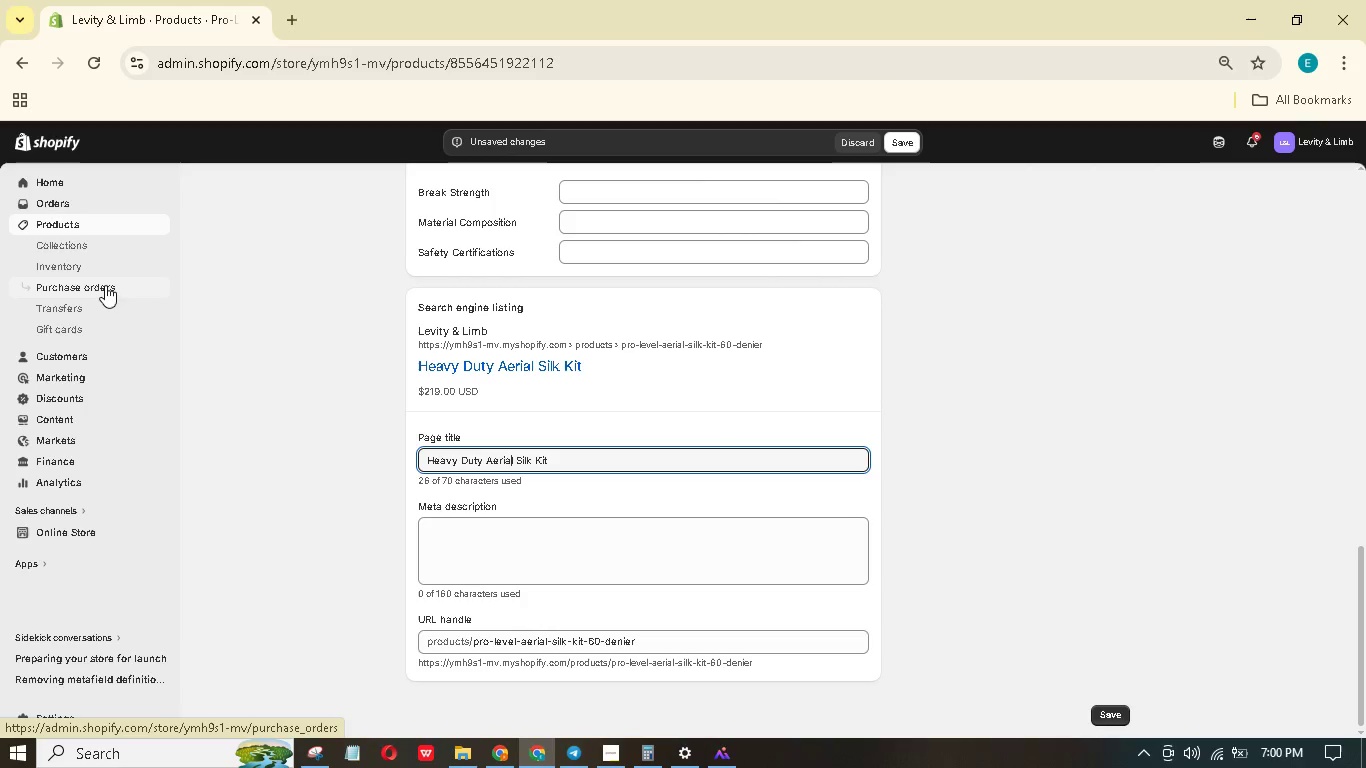 
key(ArrowLeft)
 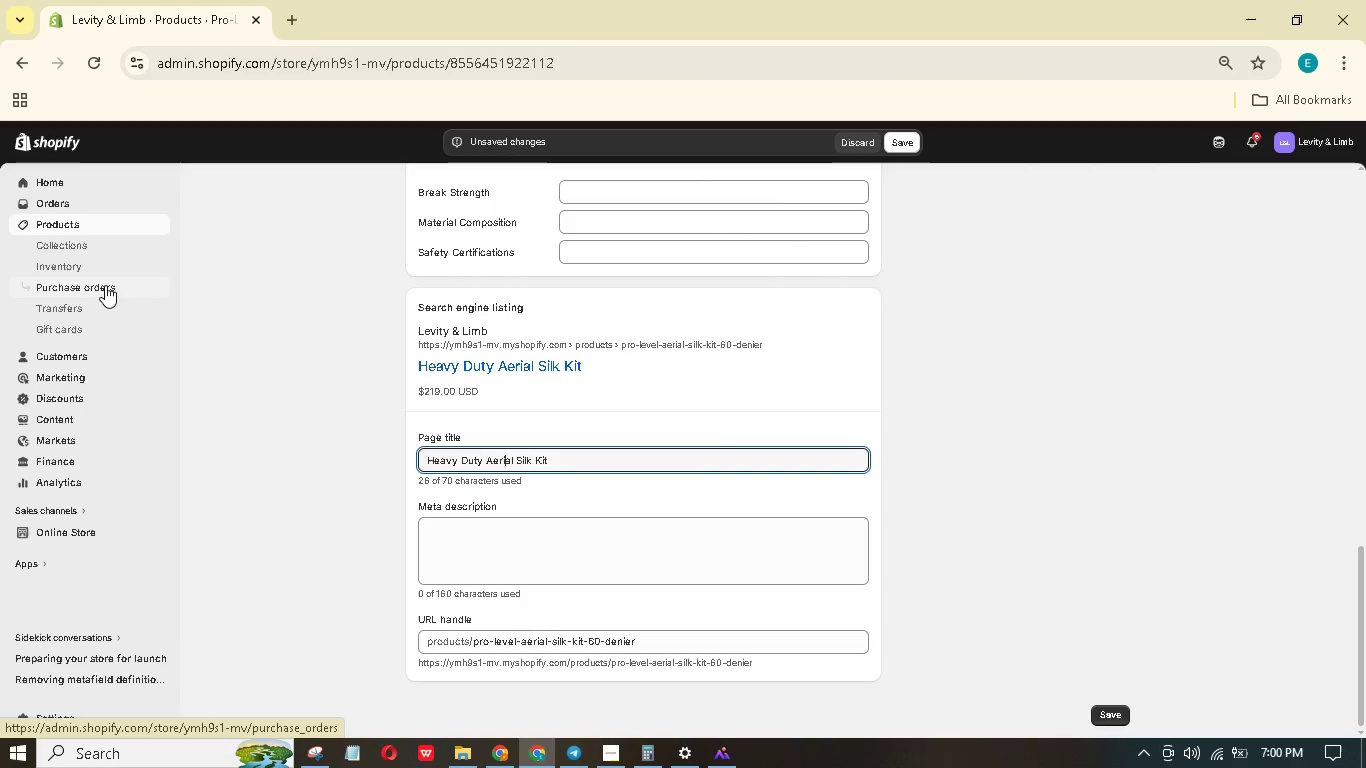 
key(ArrowLeft)
 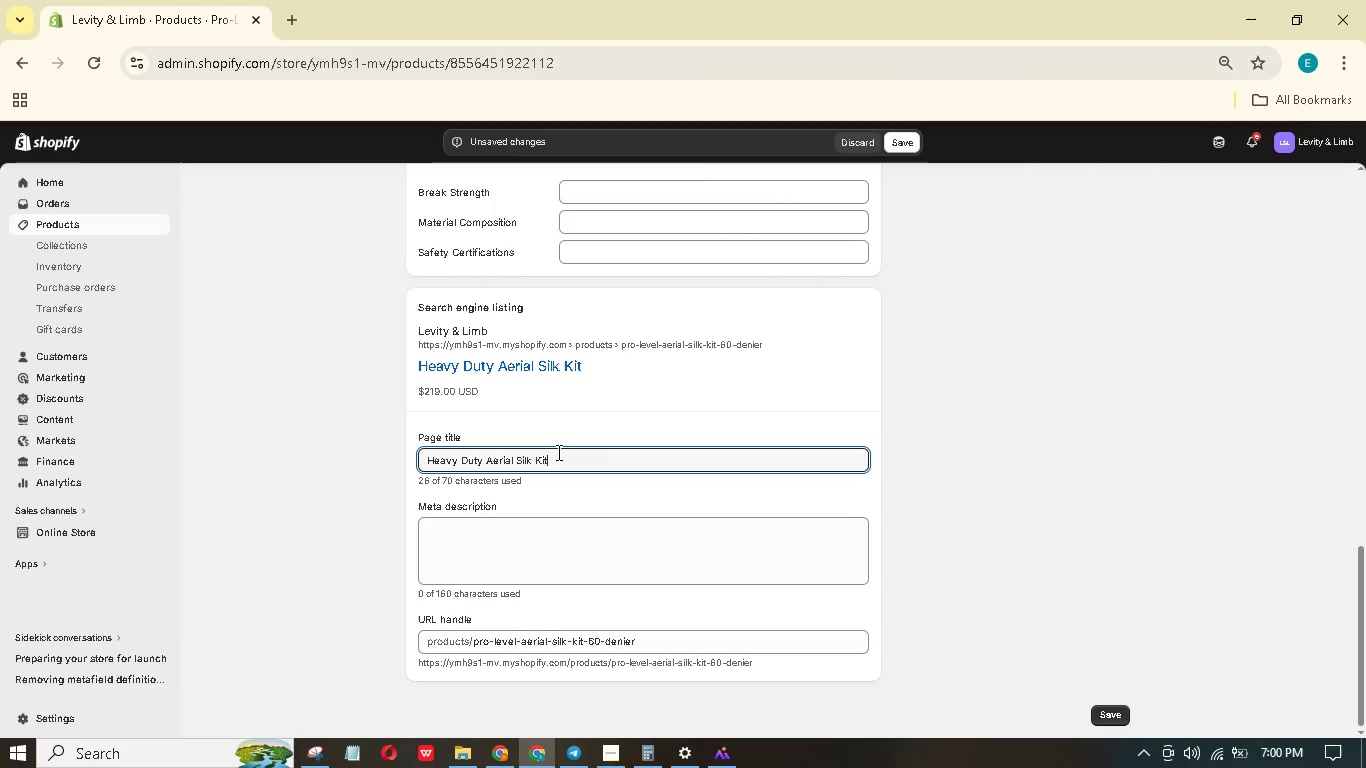 
type( - Denir | 5,200 lbs )
 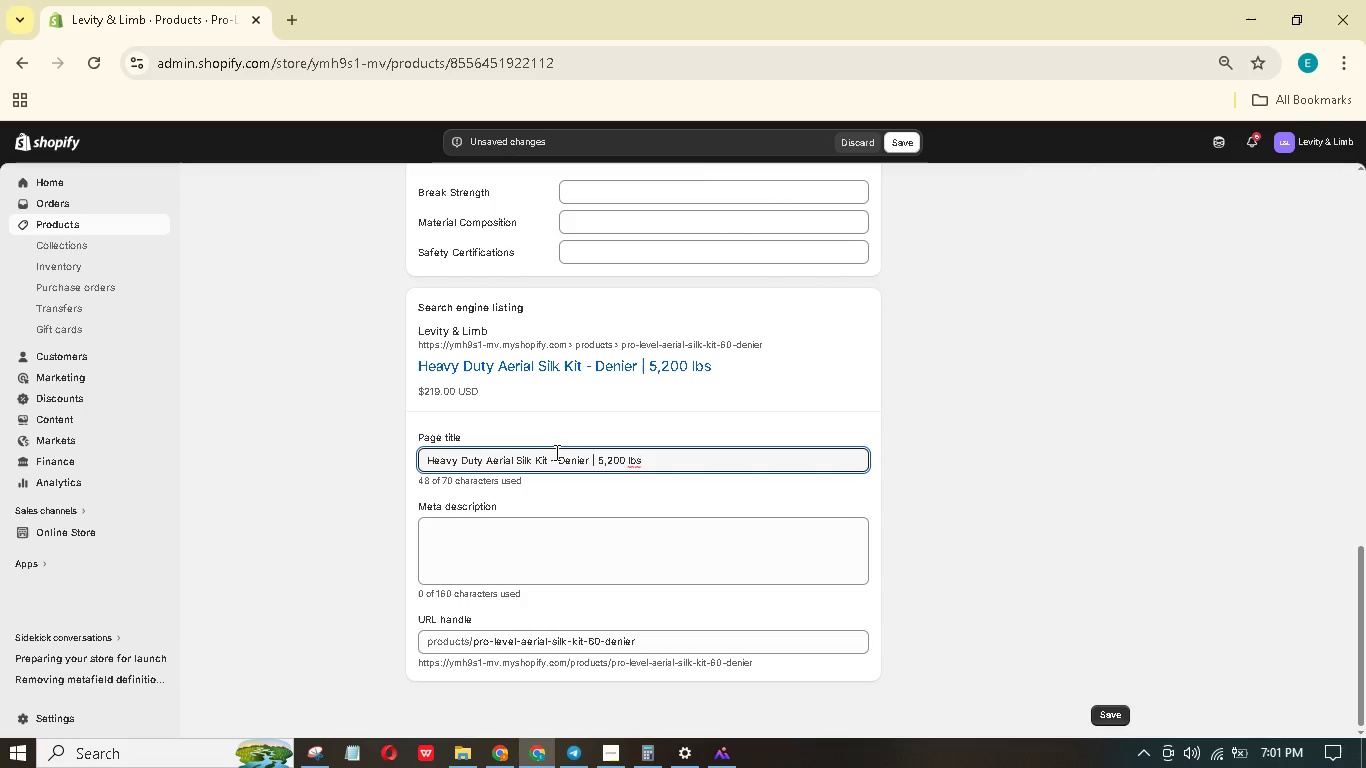 
type(| Pro Drops)
 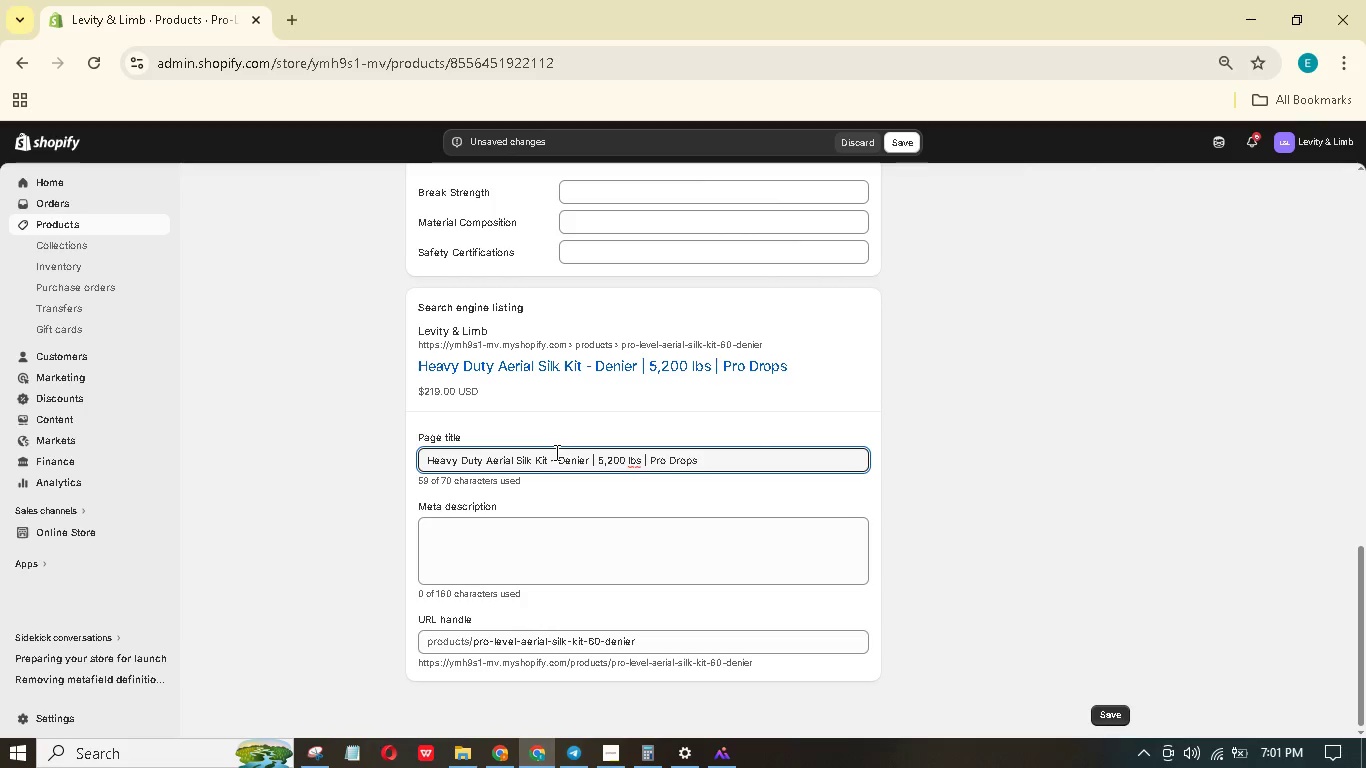 
wait(6.66)
 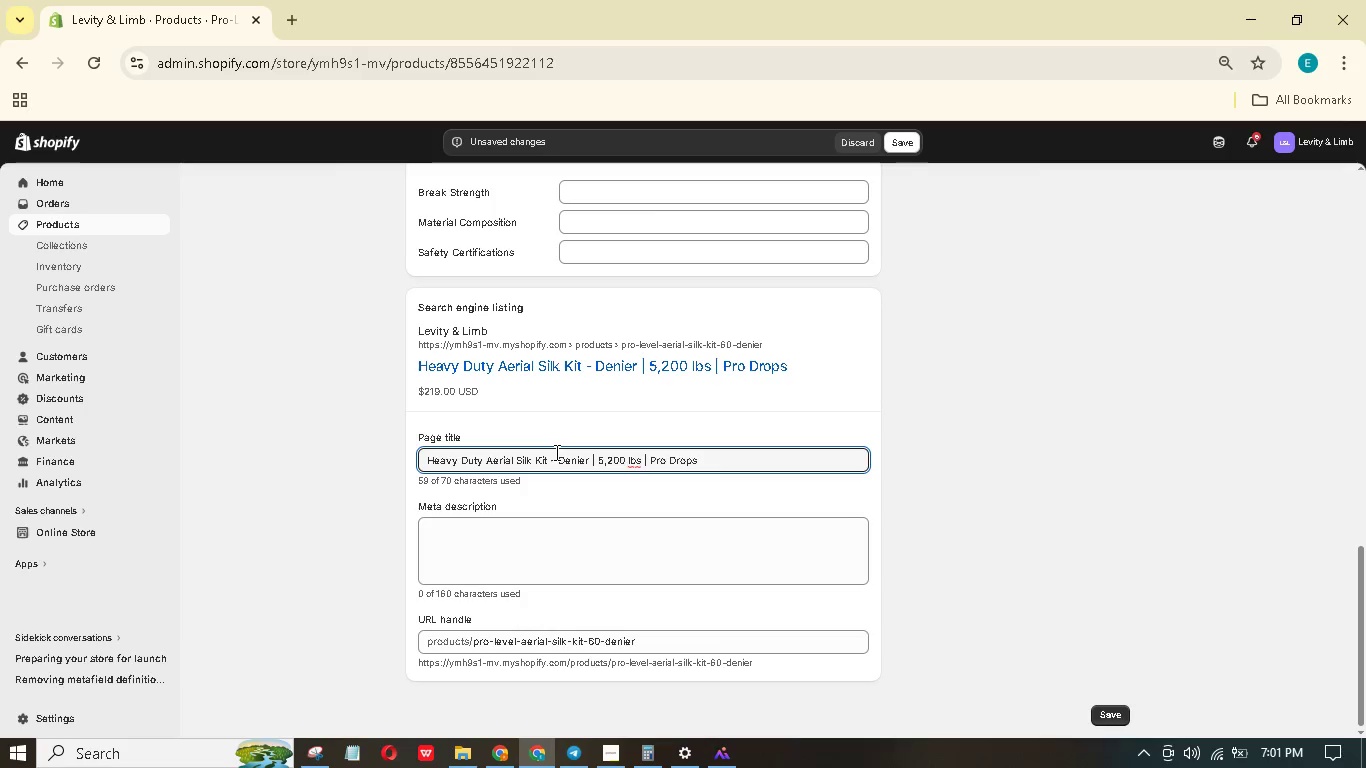 
left_click_drag(start_coordinate=[616, 736], to_coordinate=[615, 744])
 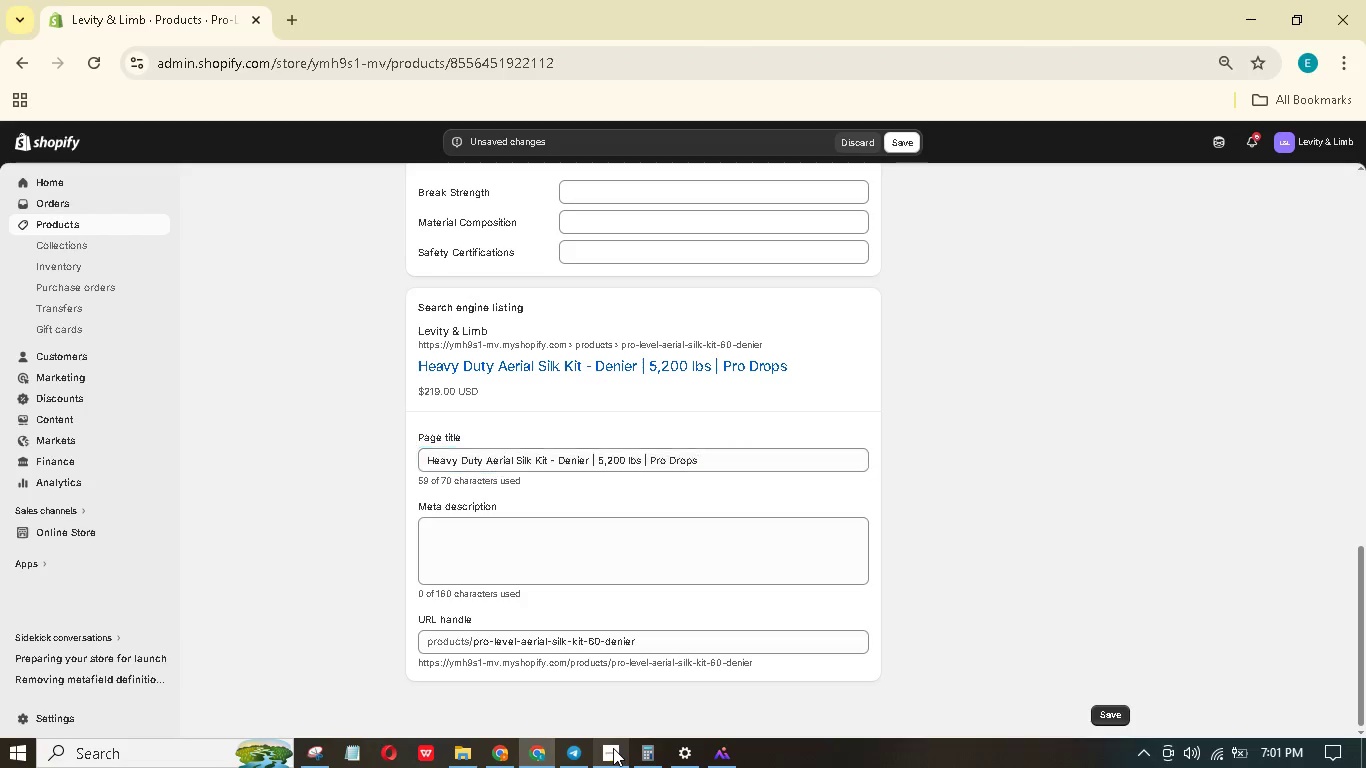 
double_click([615, 744])
 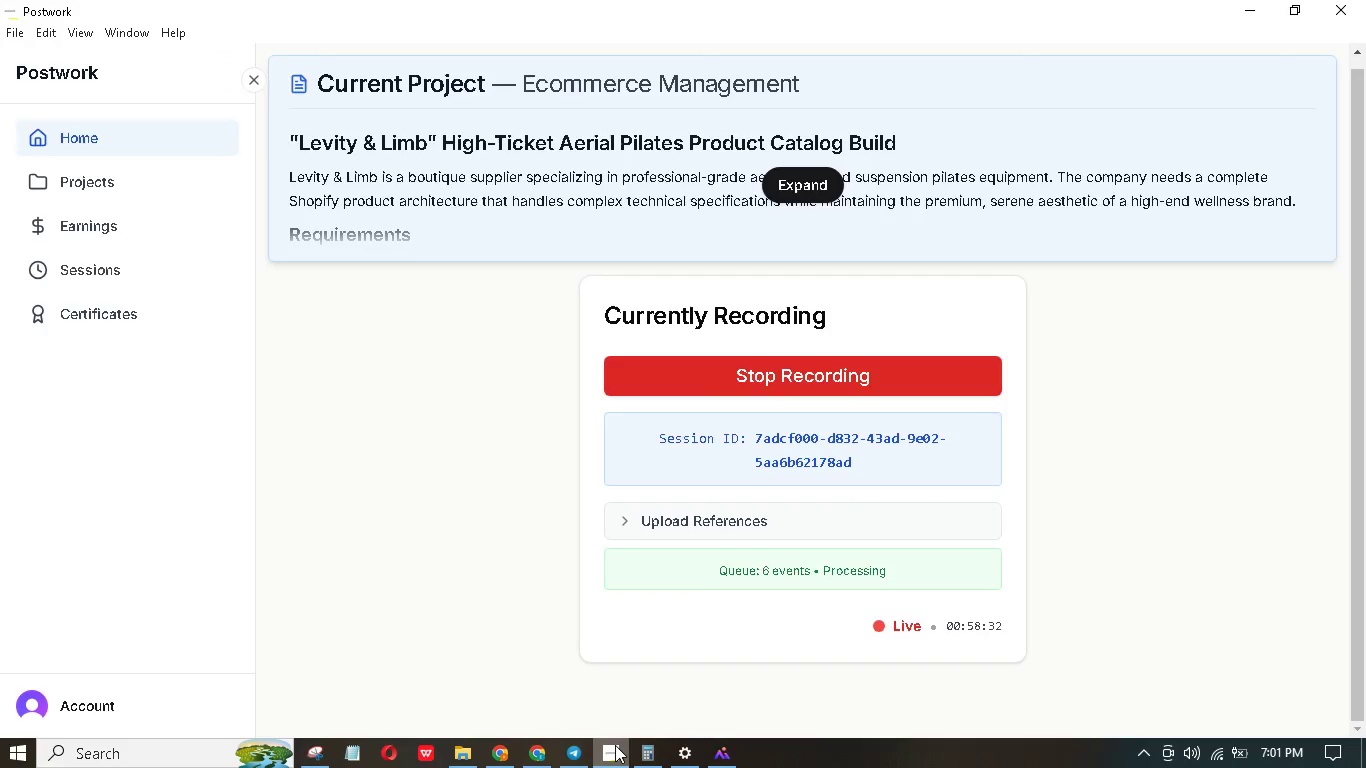 
triple_click([613, 748])
 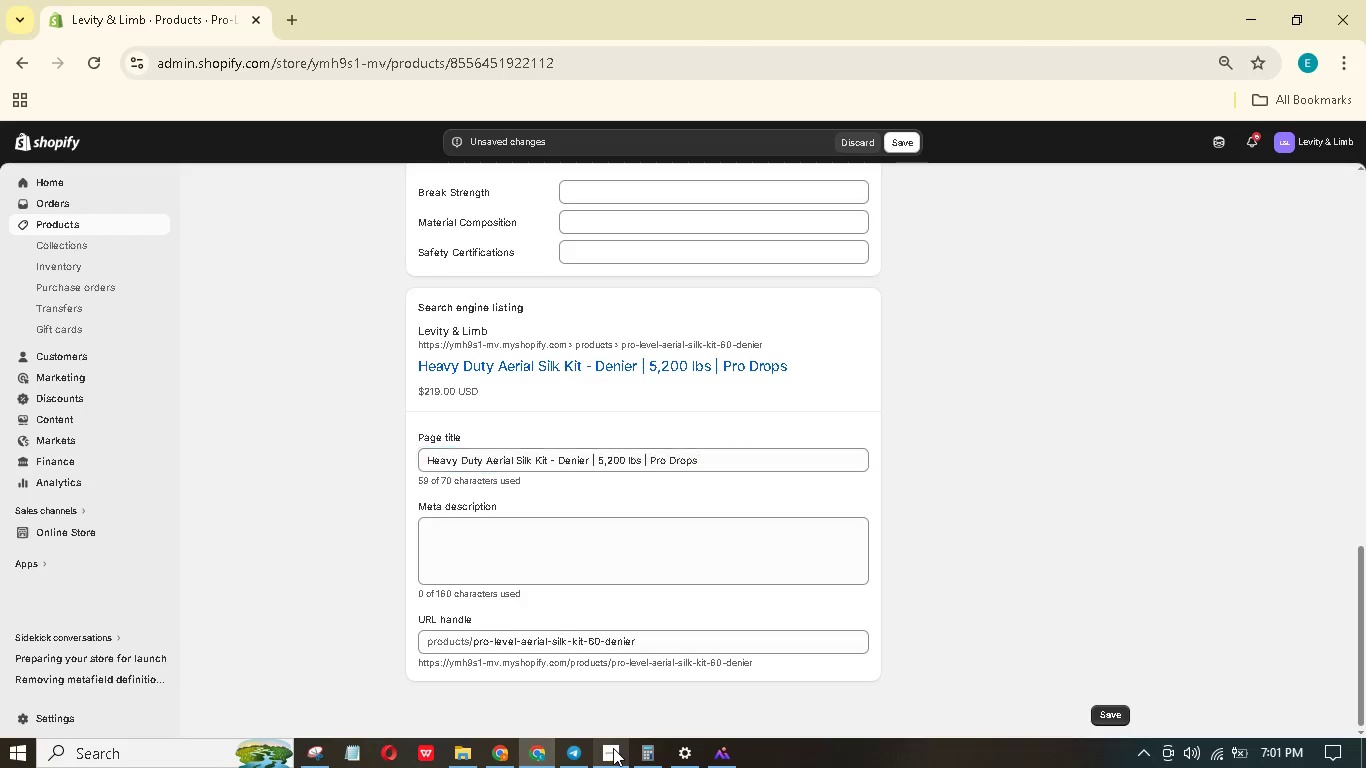 